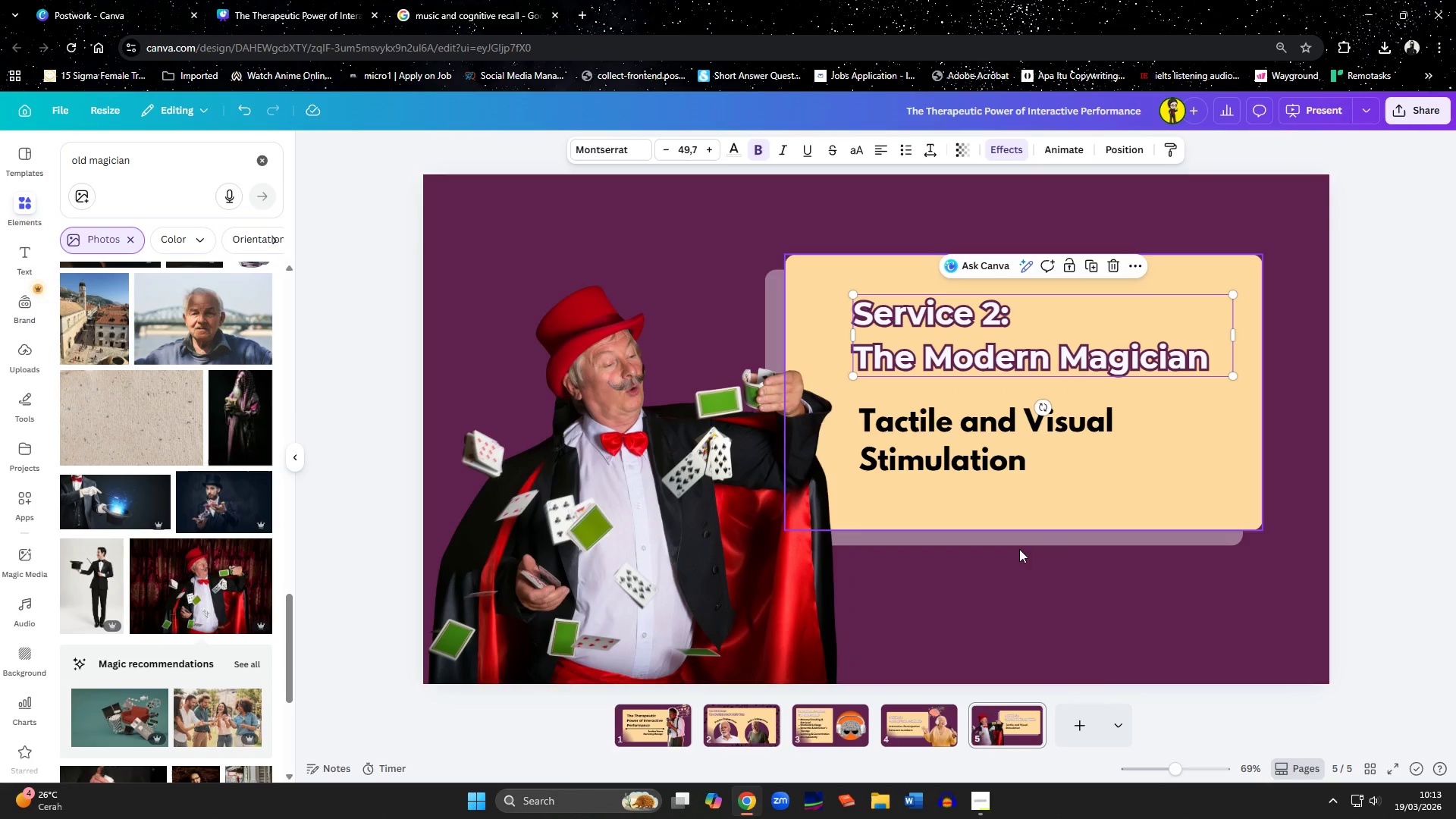 
left_click([1019, 573])
 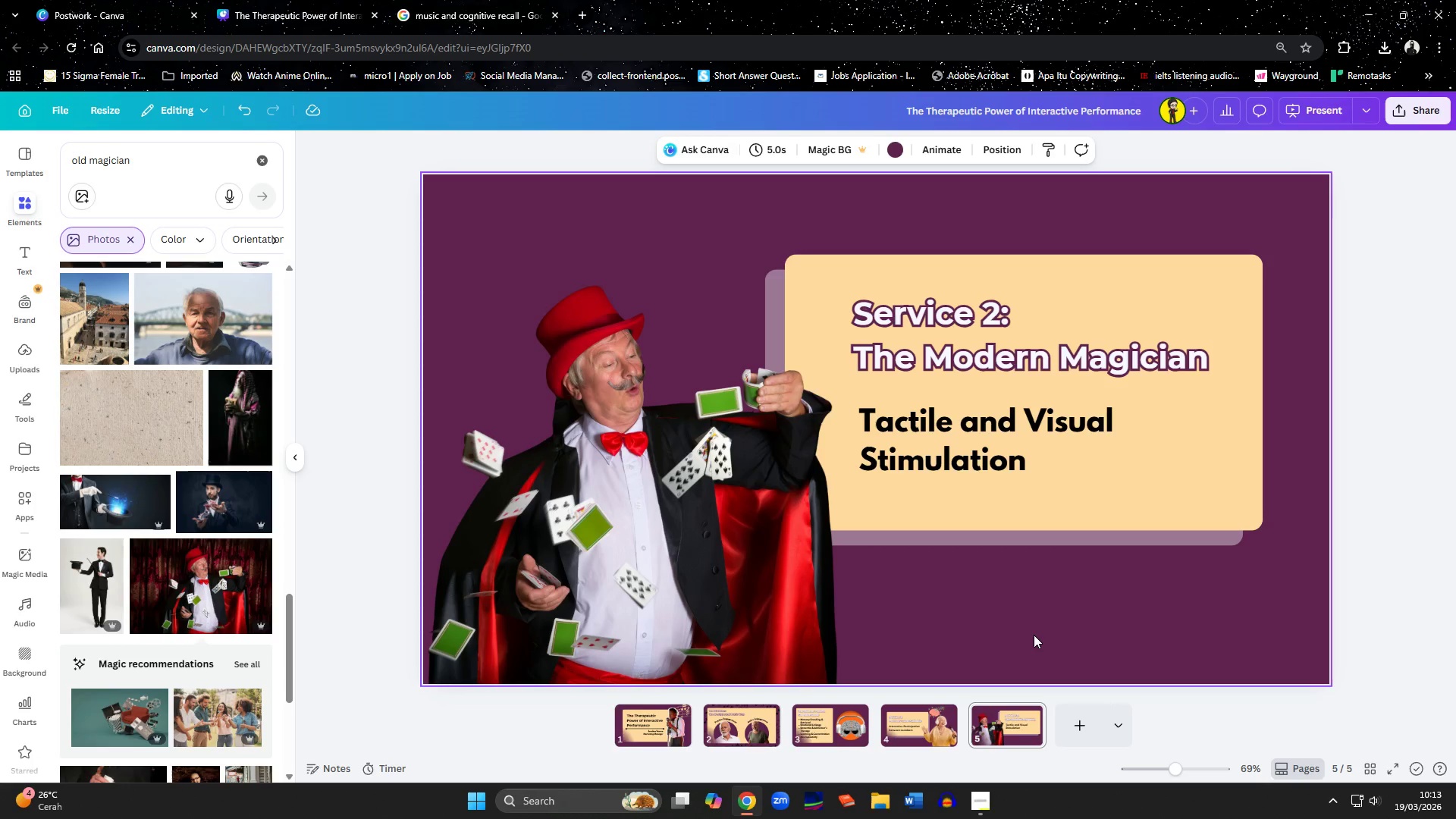 
wait(6.5)
 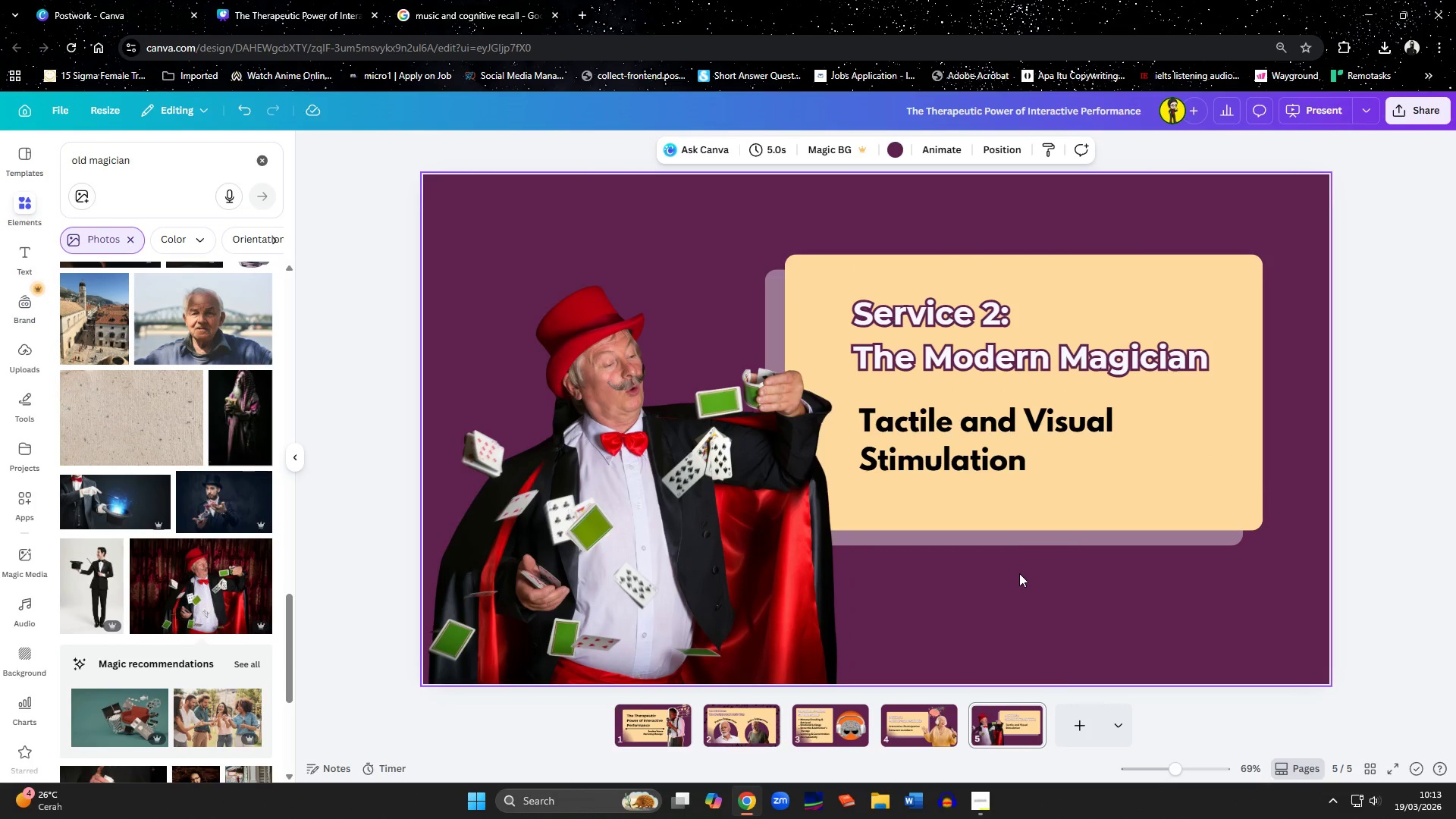 
left_click([933, 729])
 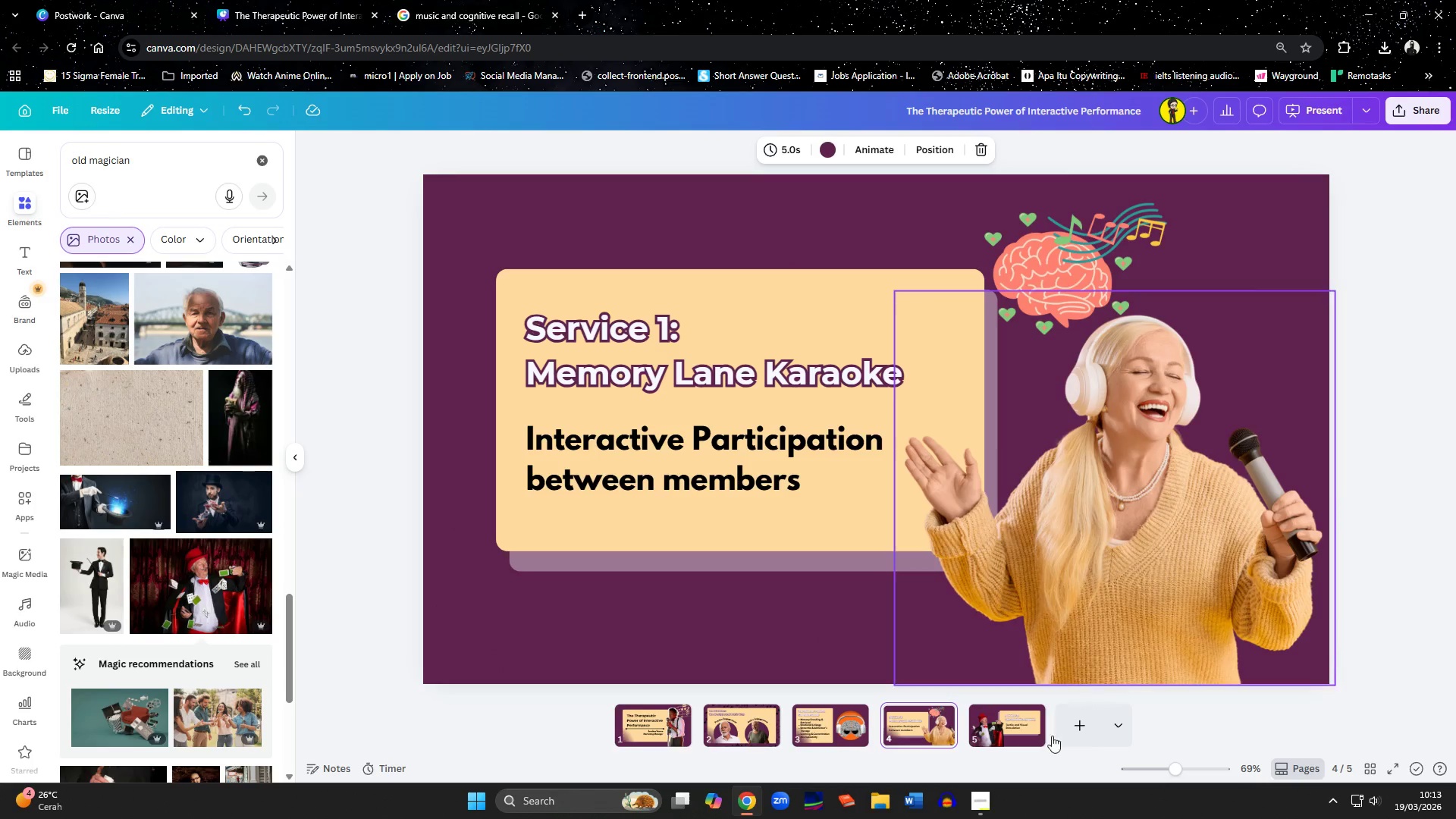 
left_click([1012, 730])
 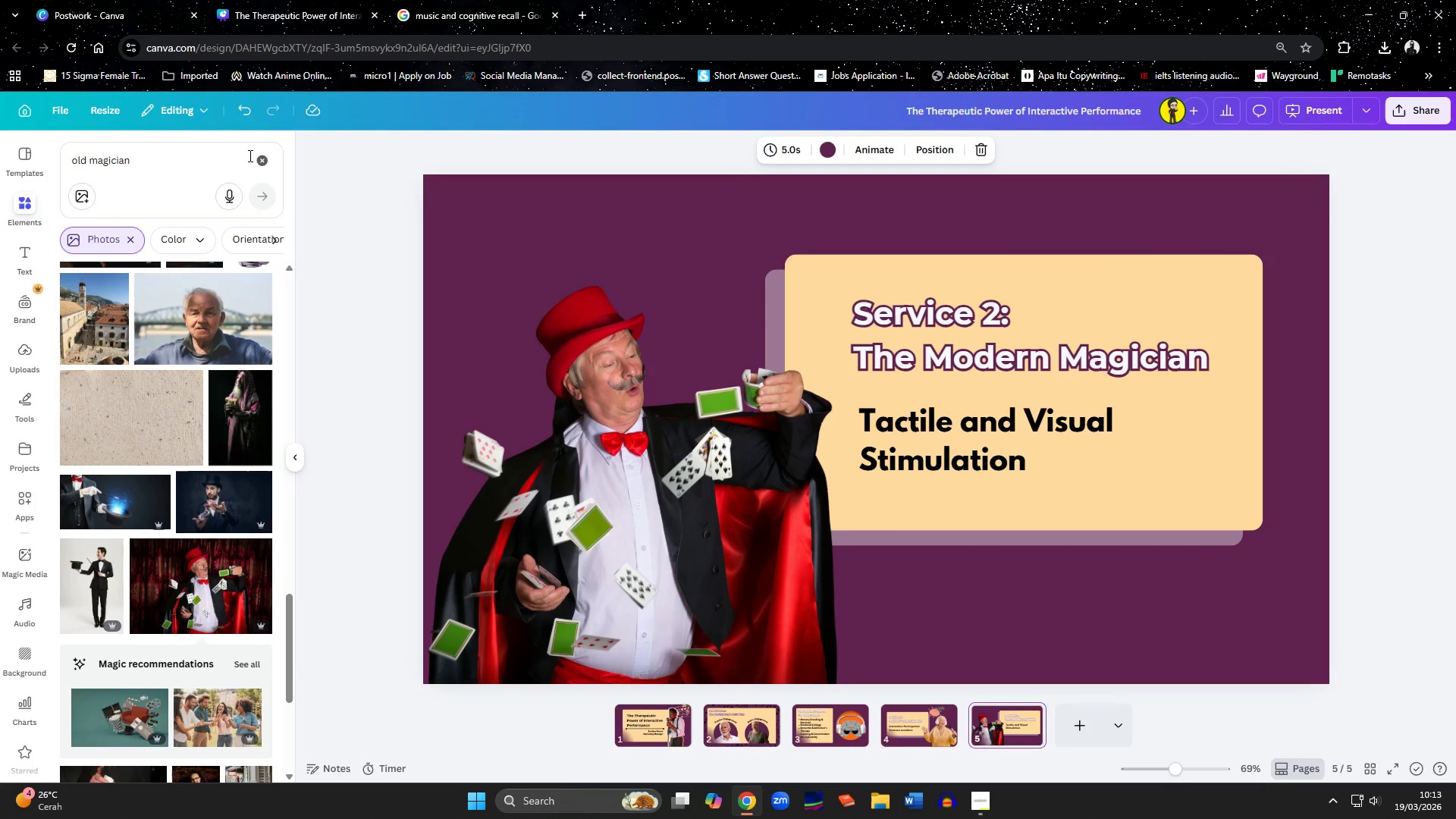 
left_click([262, 155])
 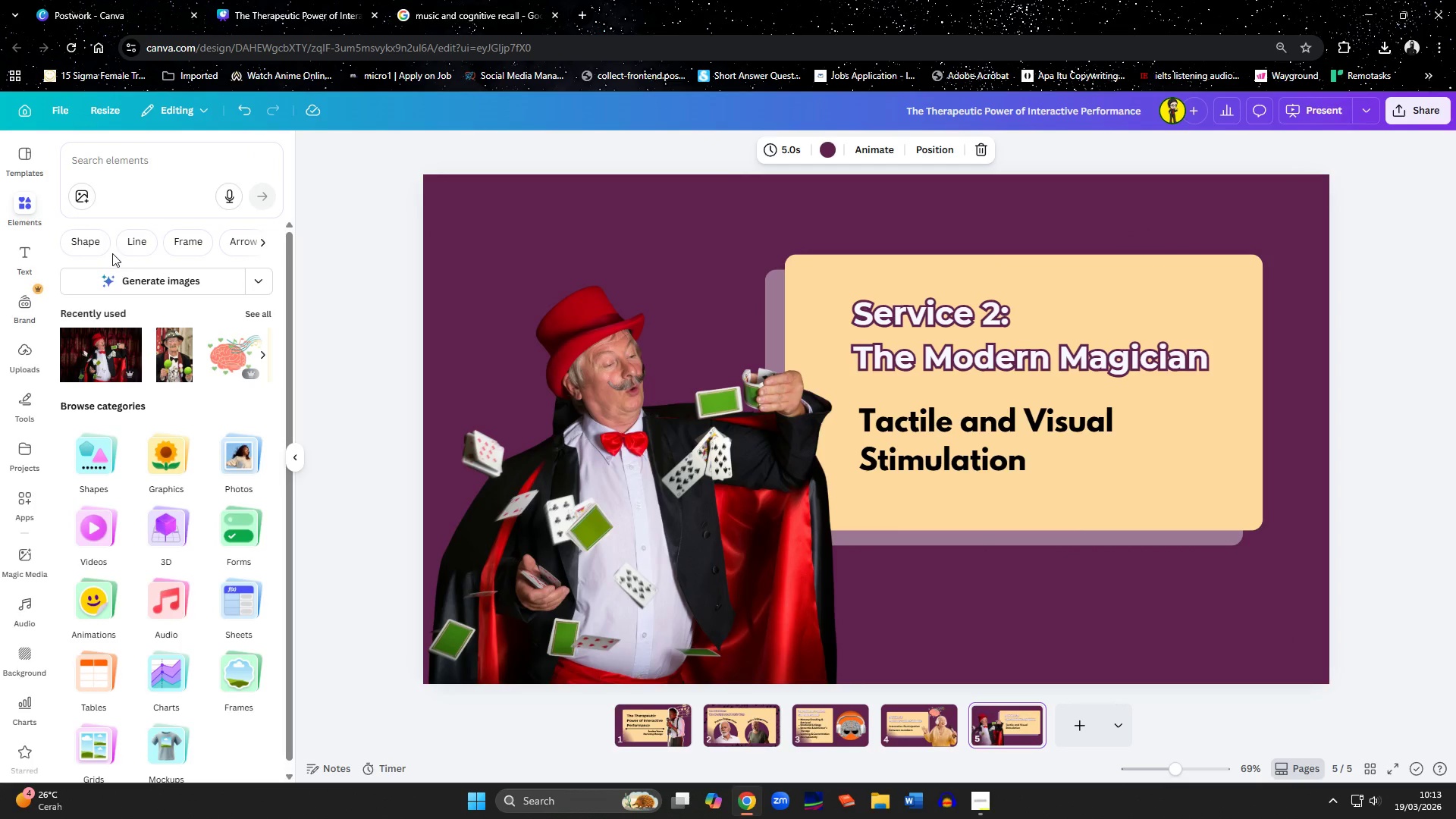 
left_click([120, 176])
 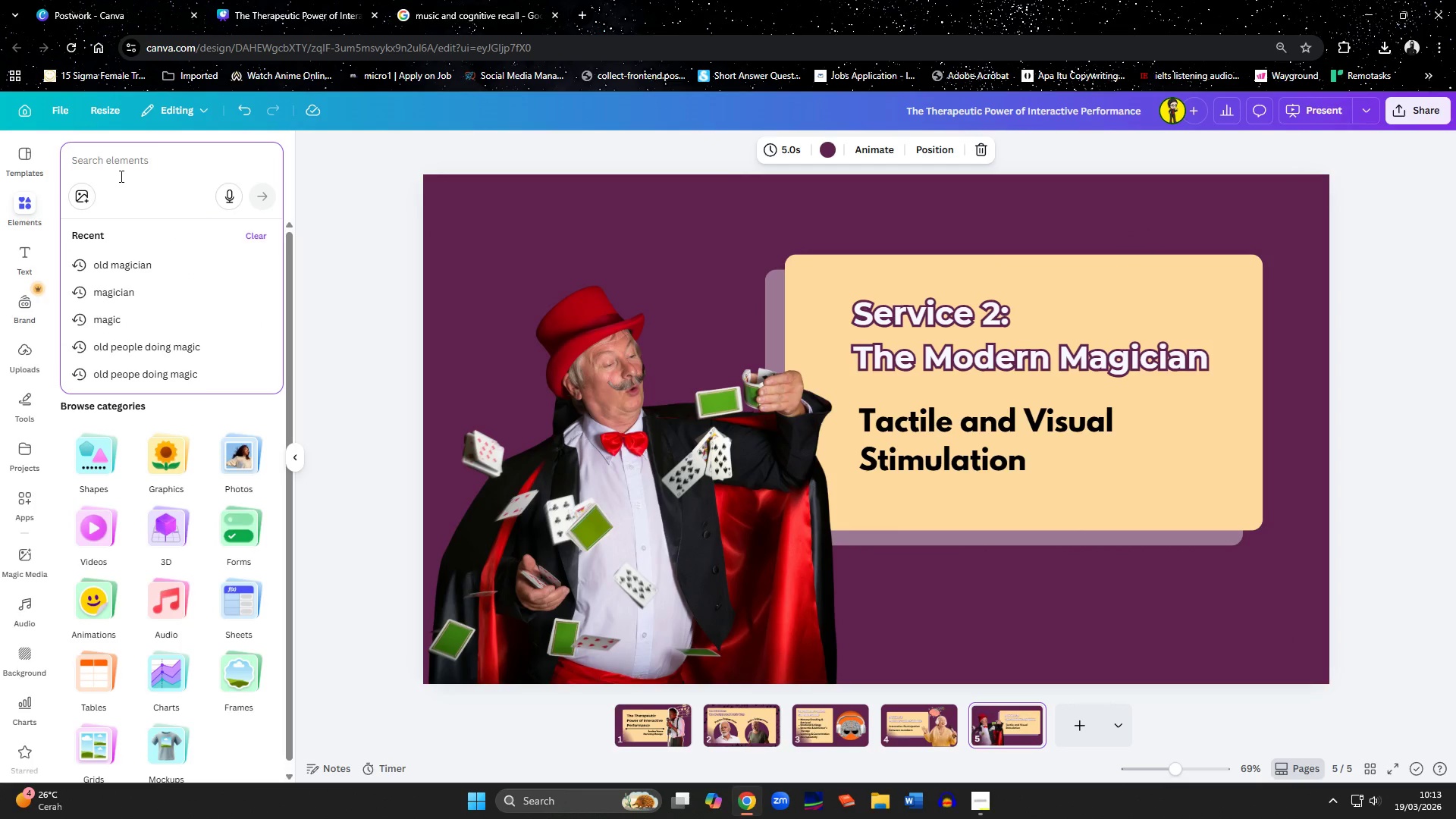 
type(tactile and )
key(Backspace)
key(Backspace)
key(Backspace)
key(Backspace)
type(stimulation)
 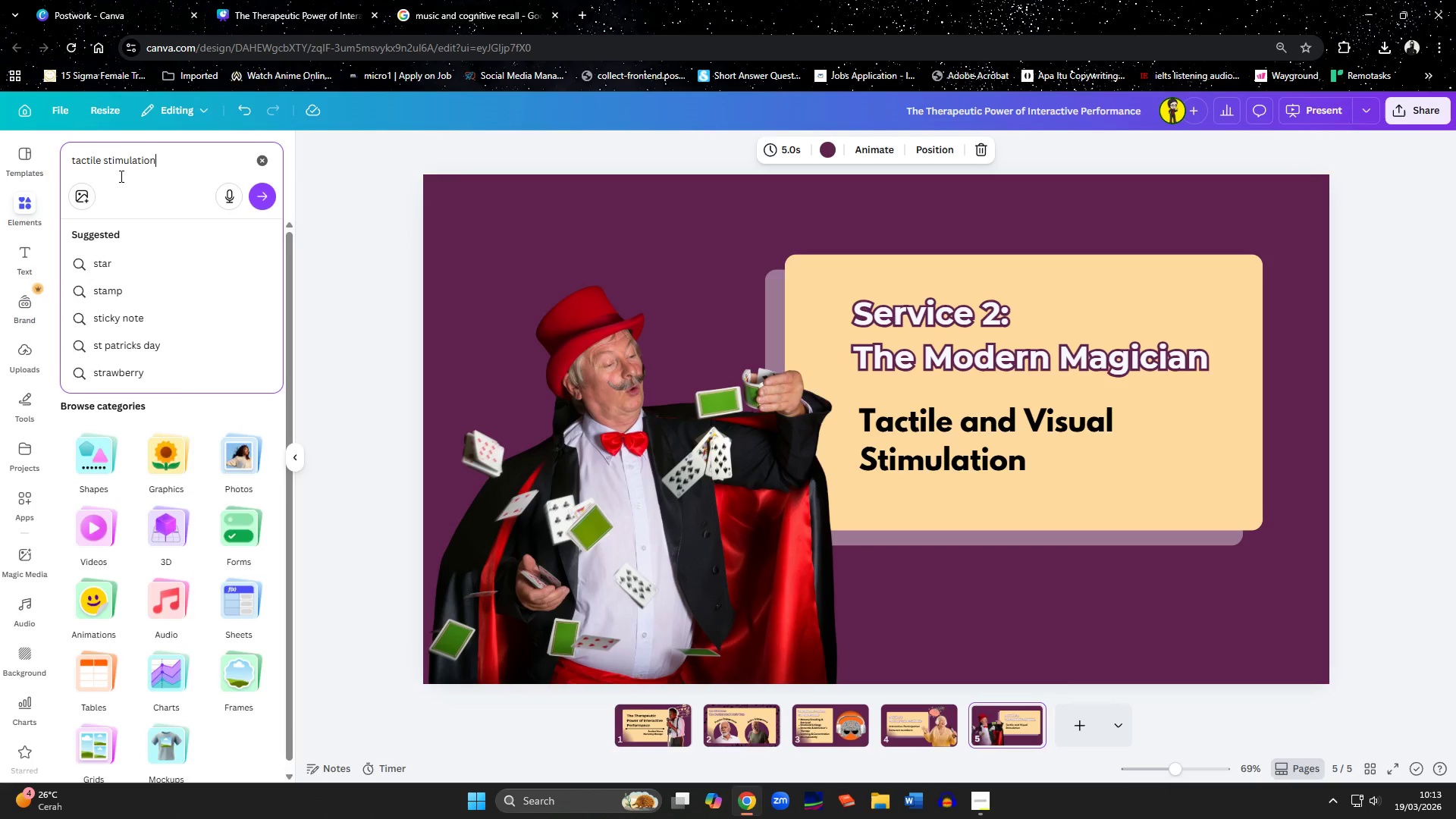 
key(Enter)
 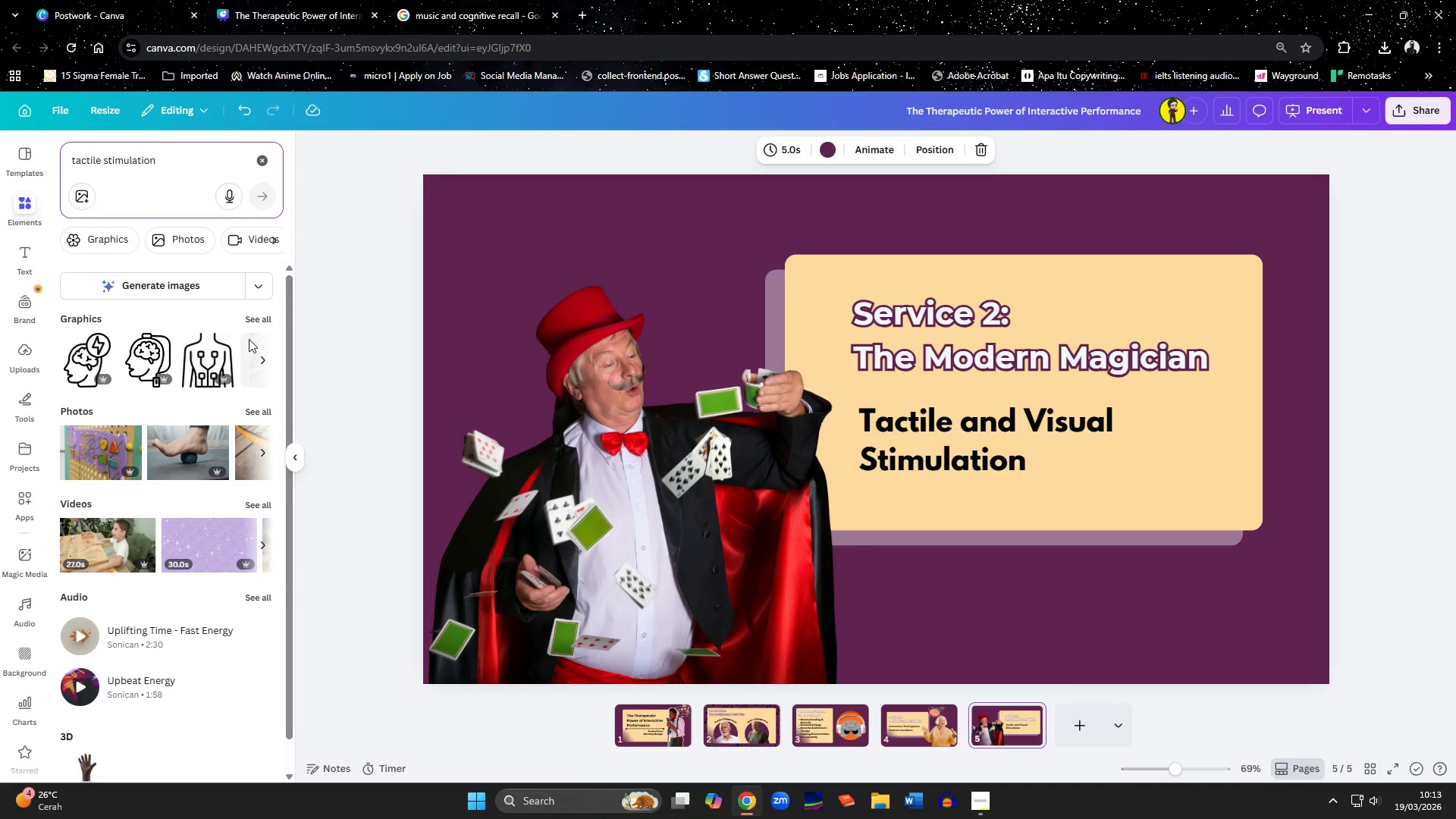 
left_click([258, 320])
 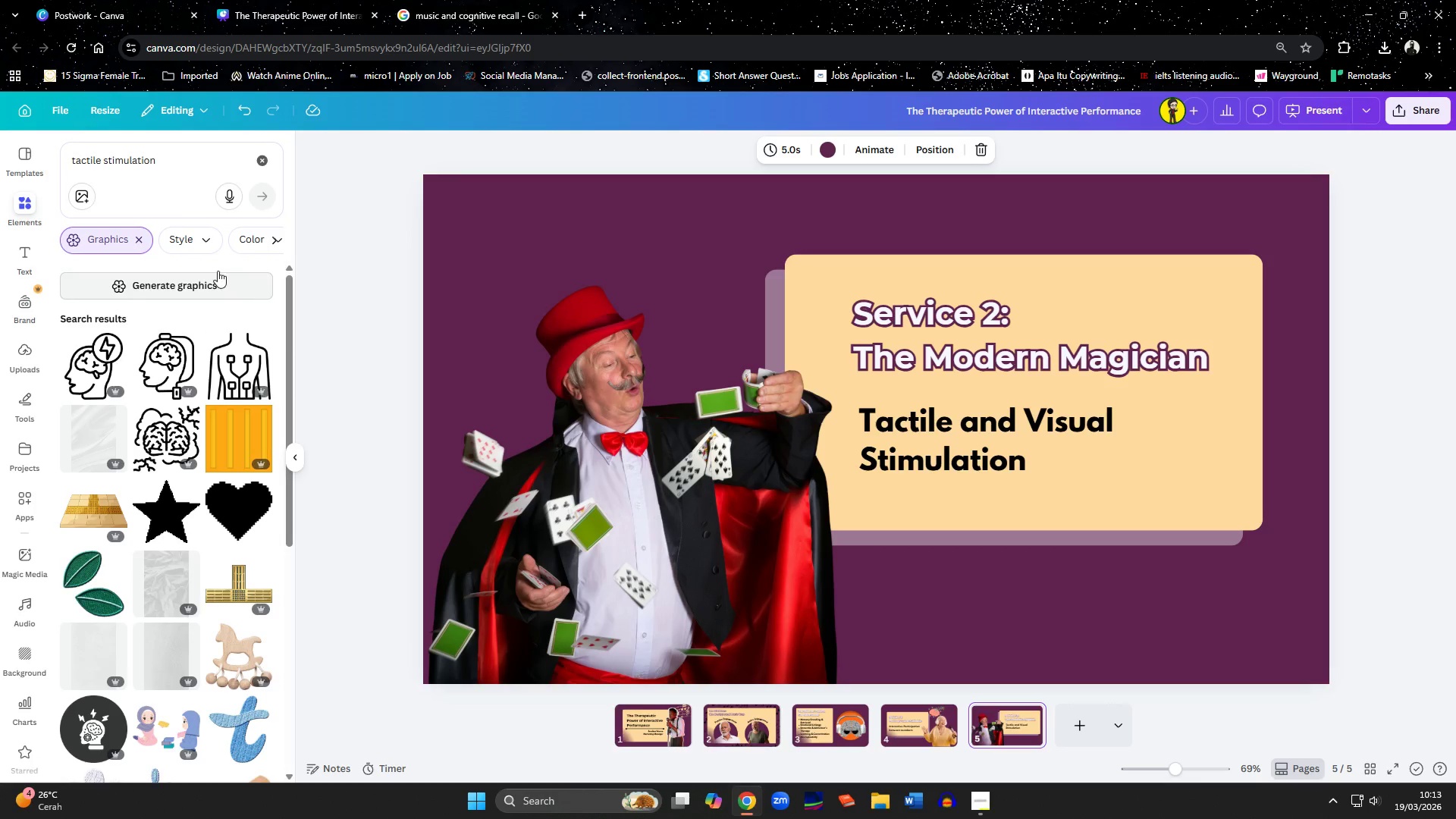 
left_click([153, 165])
 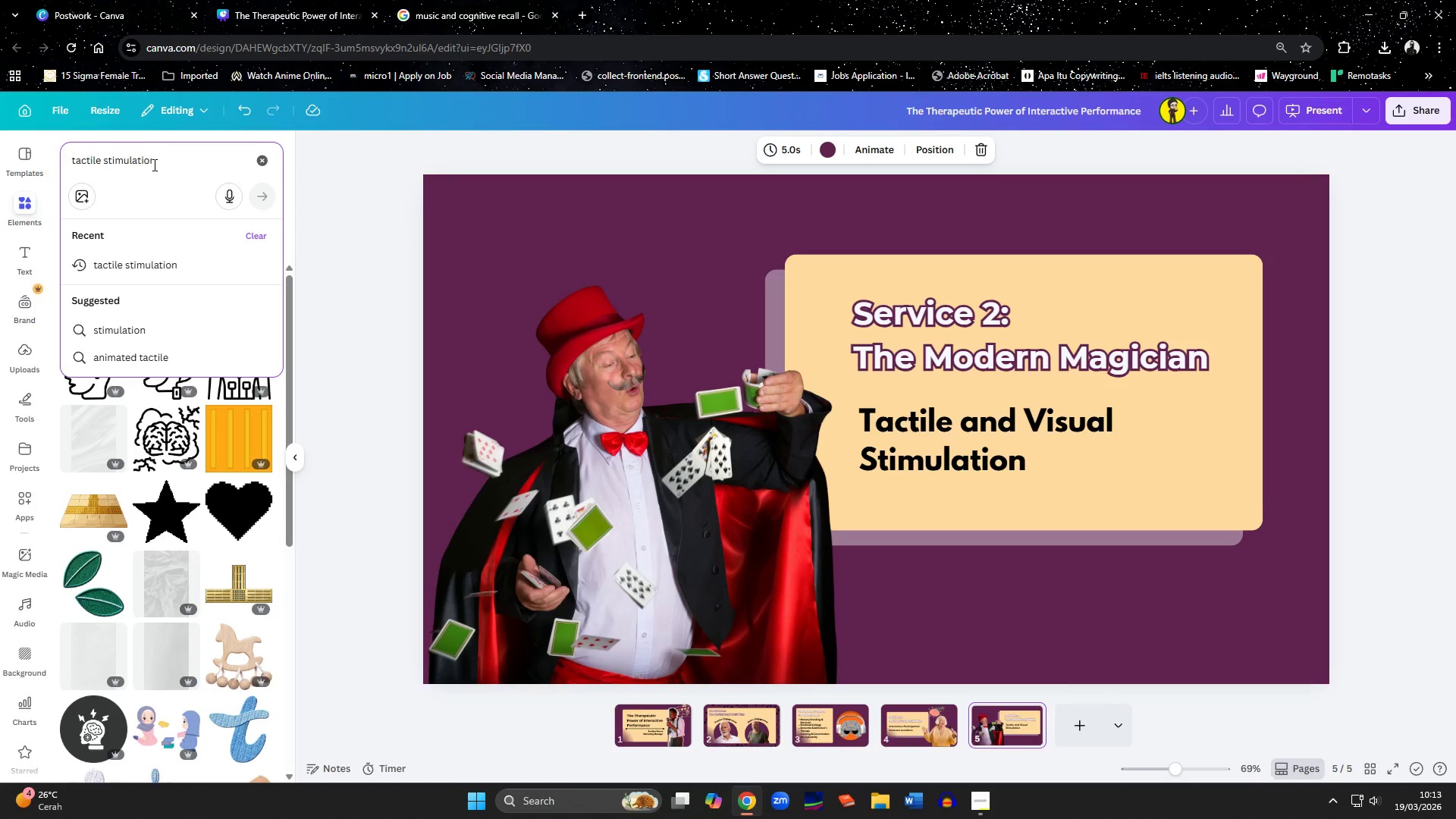 
key(Home)
 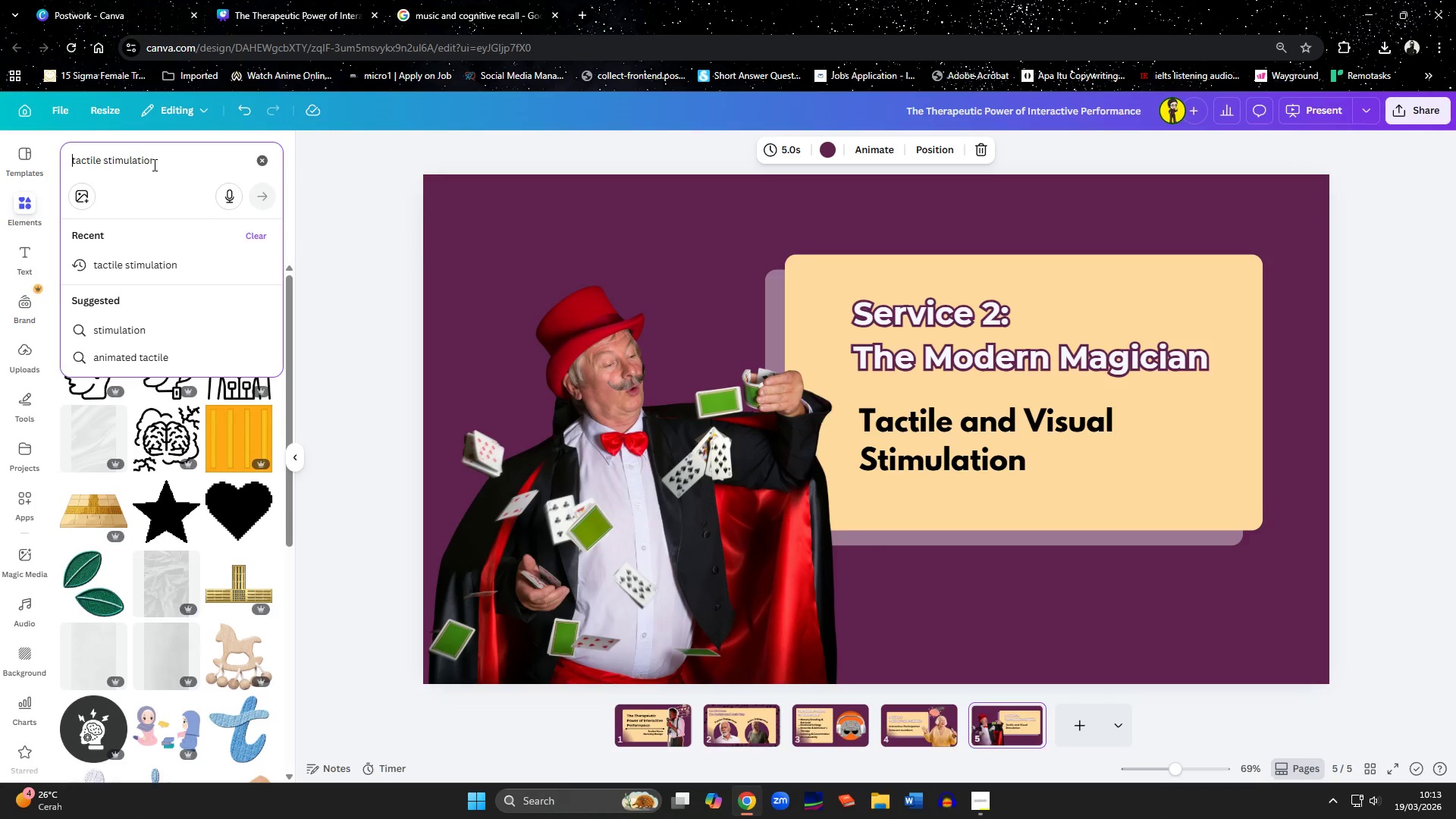 
key(Shift+ArrowRight)
 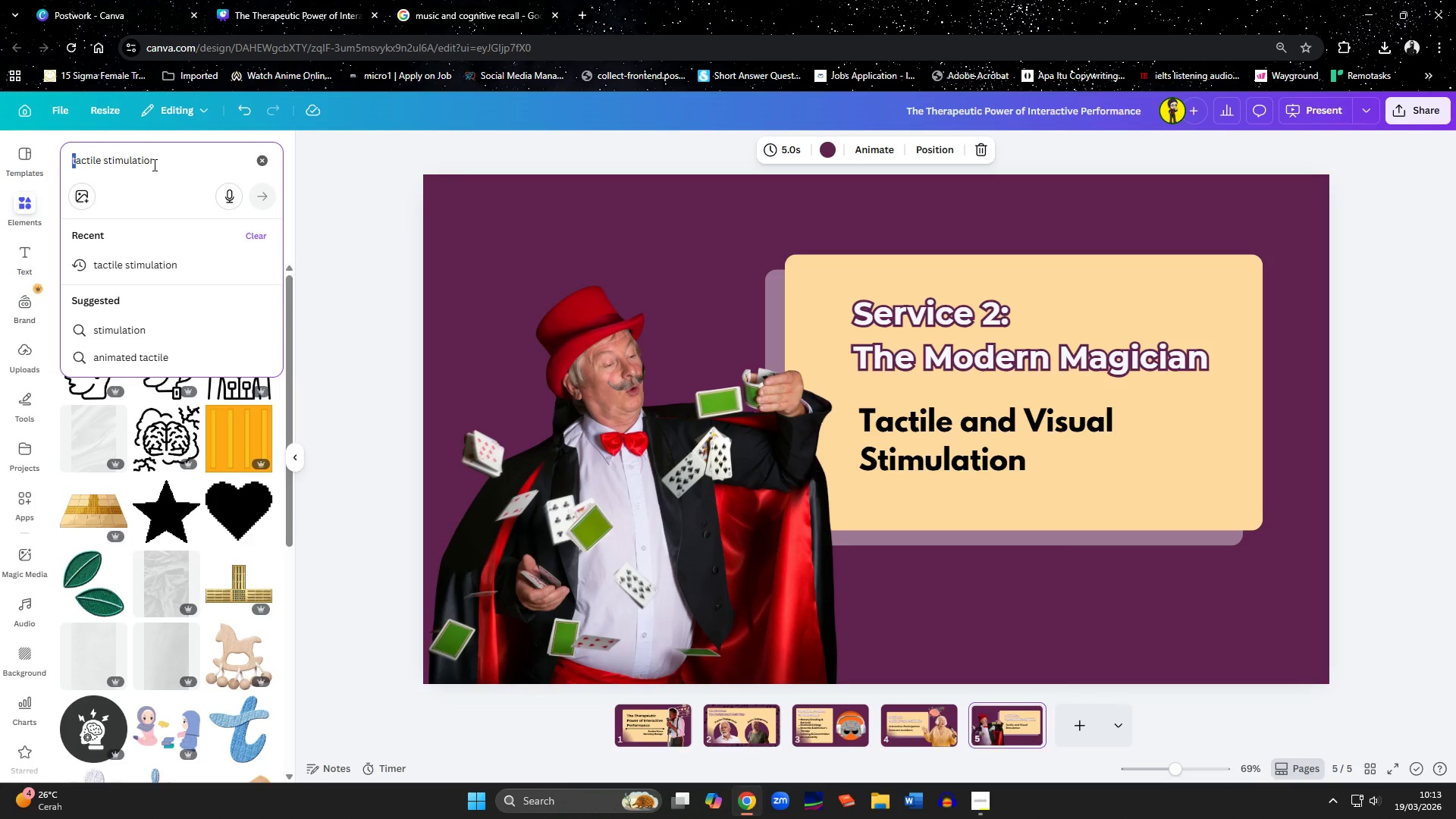 
key(Shift+ArrowRight)
 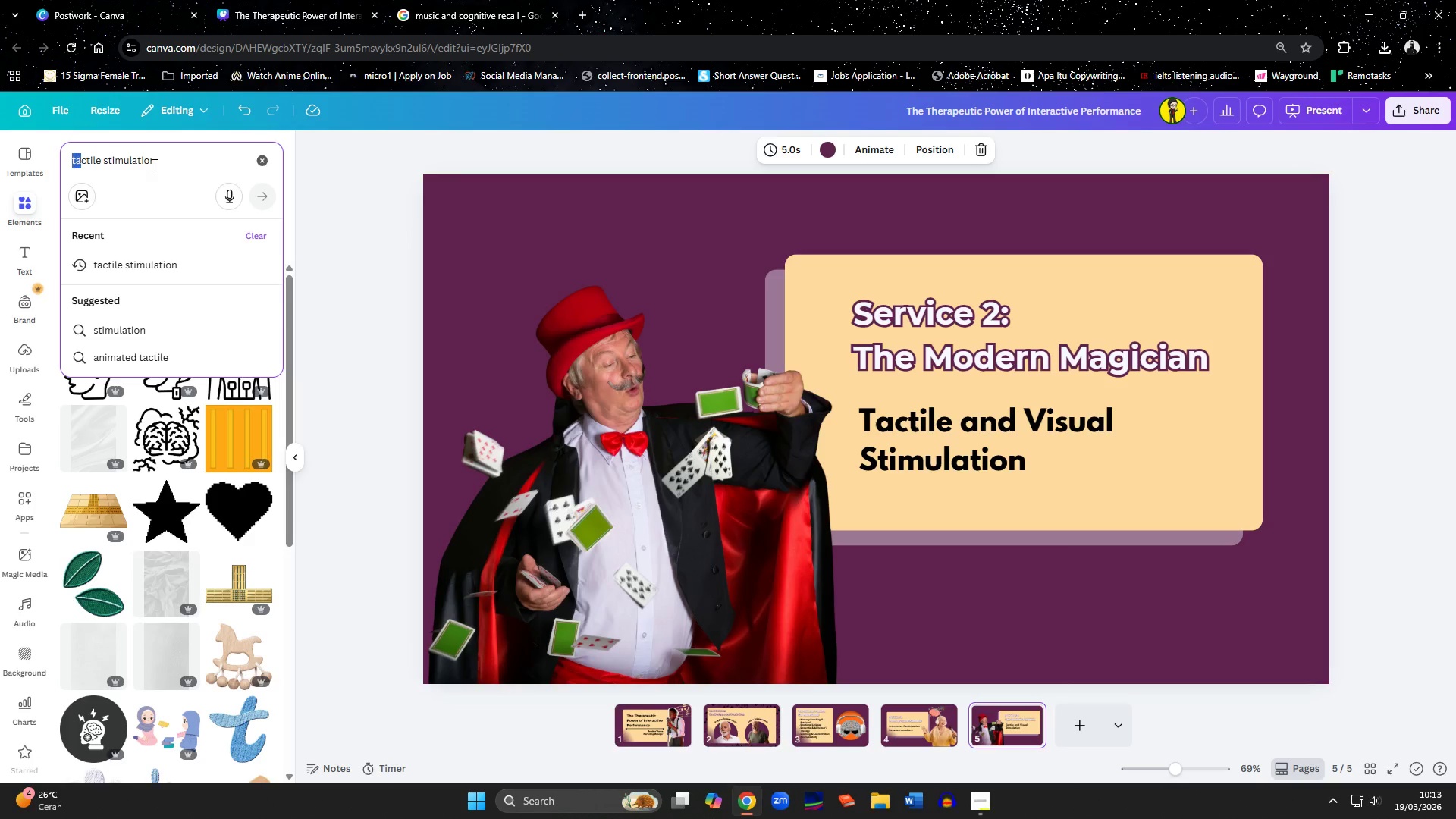 
key(Shift+ArrowRight)
 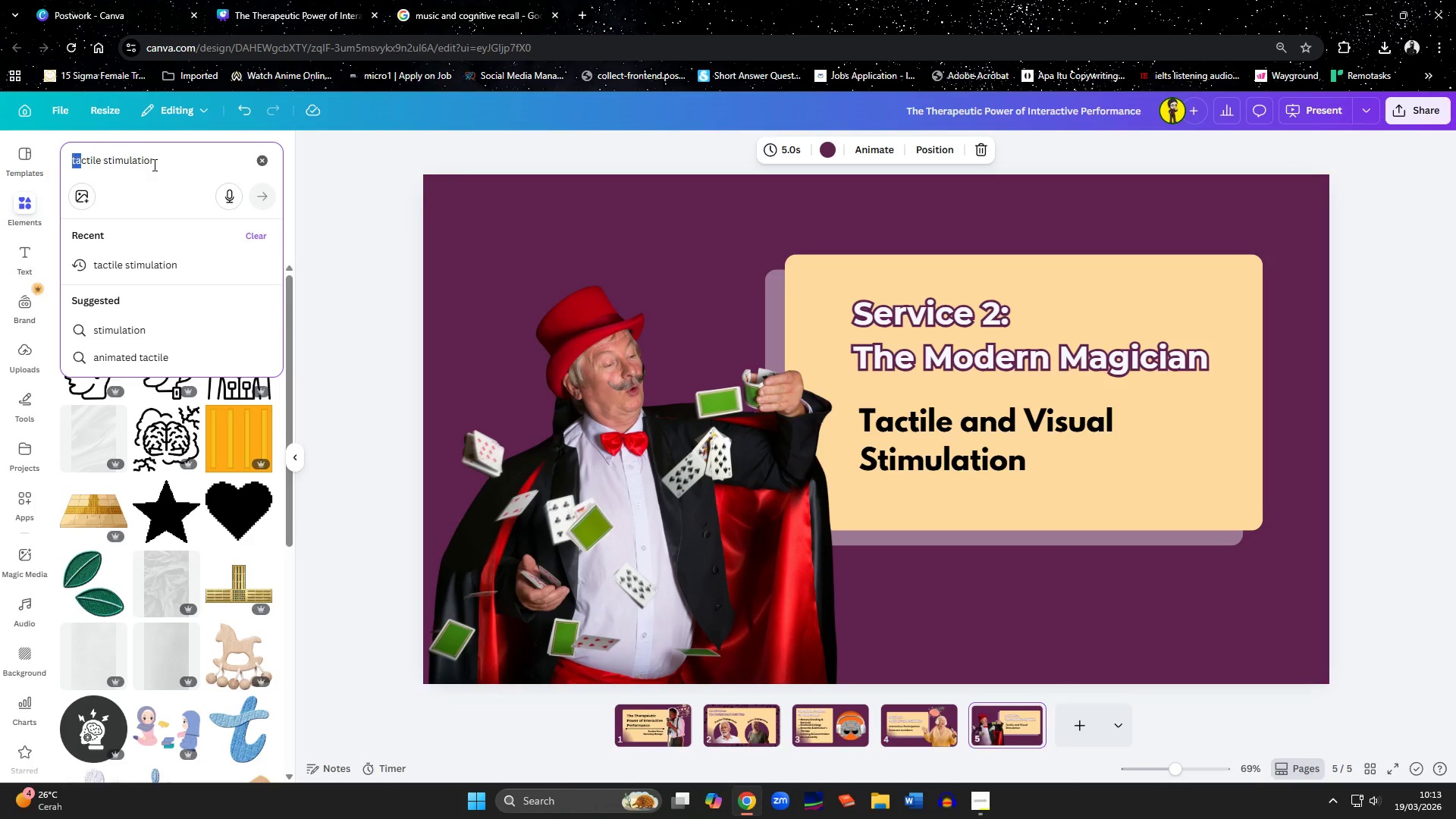 
key(Shift+ArrowRight)
 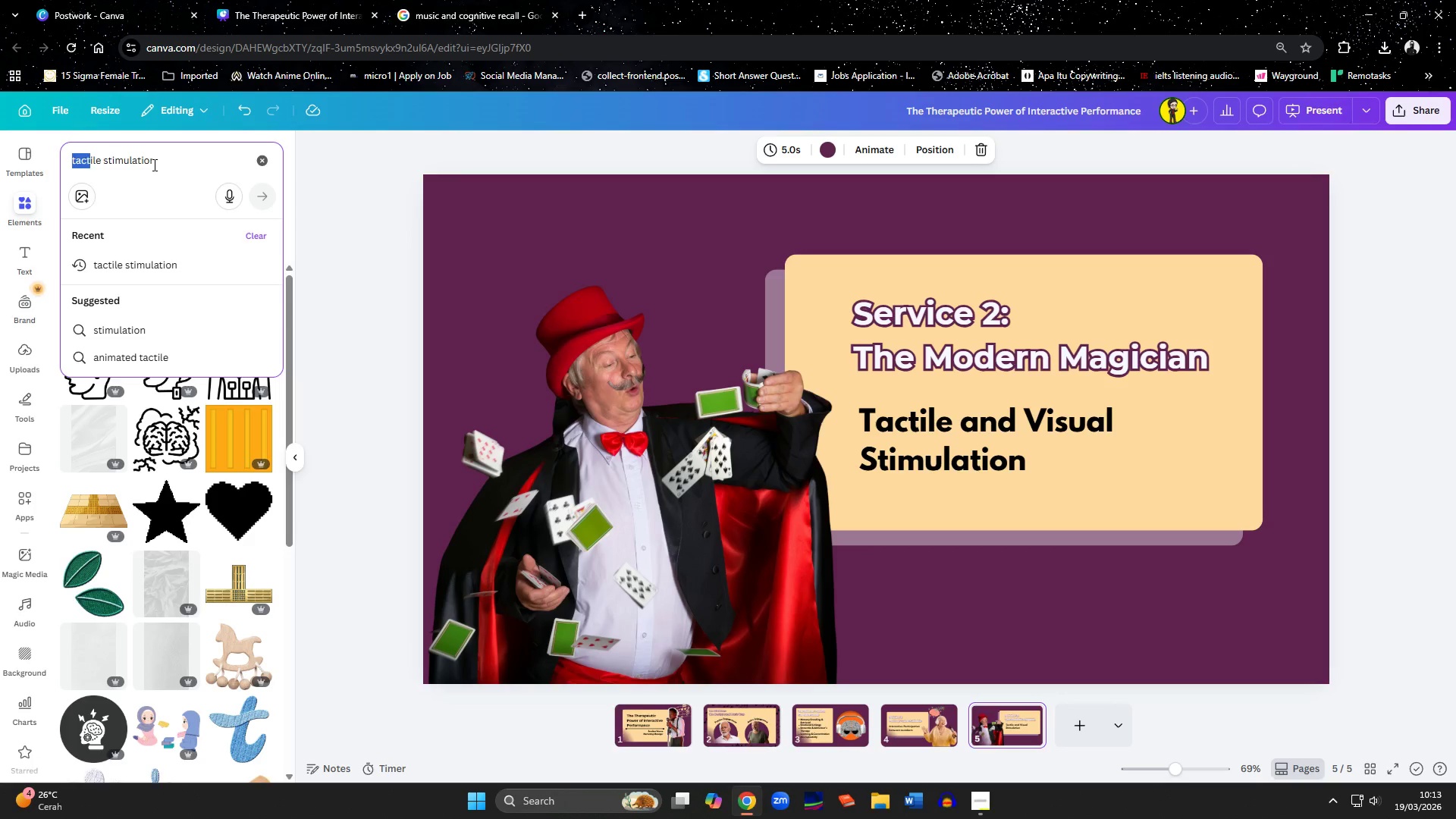 
key(Shift+ArrowRight)
 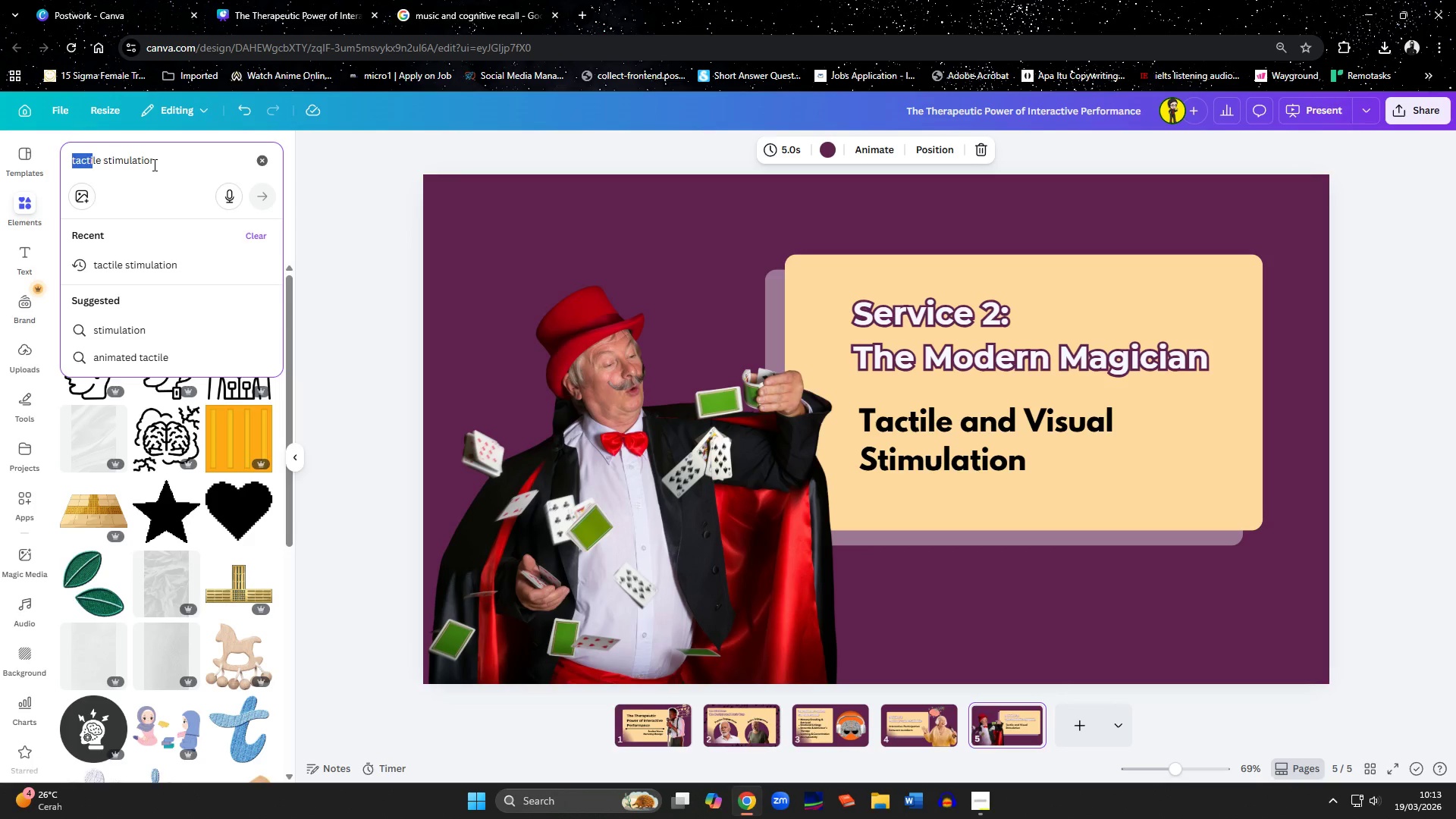 
key(Shift+ArrowRight)
 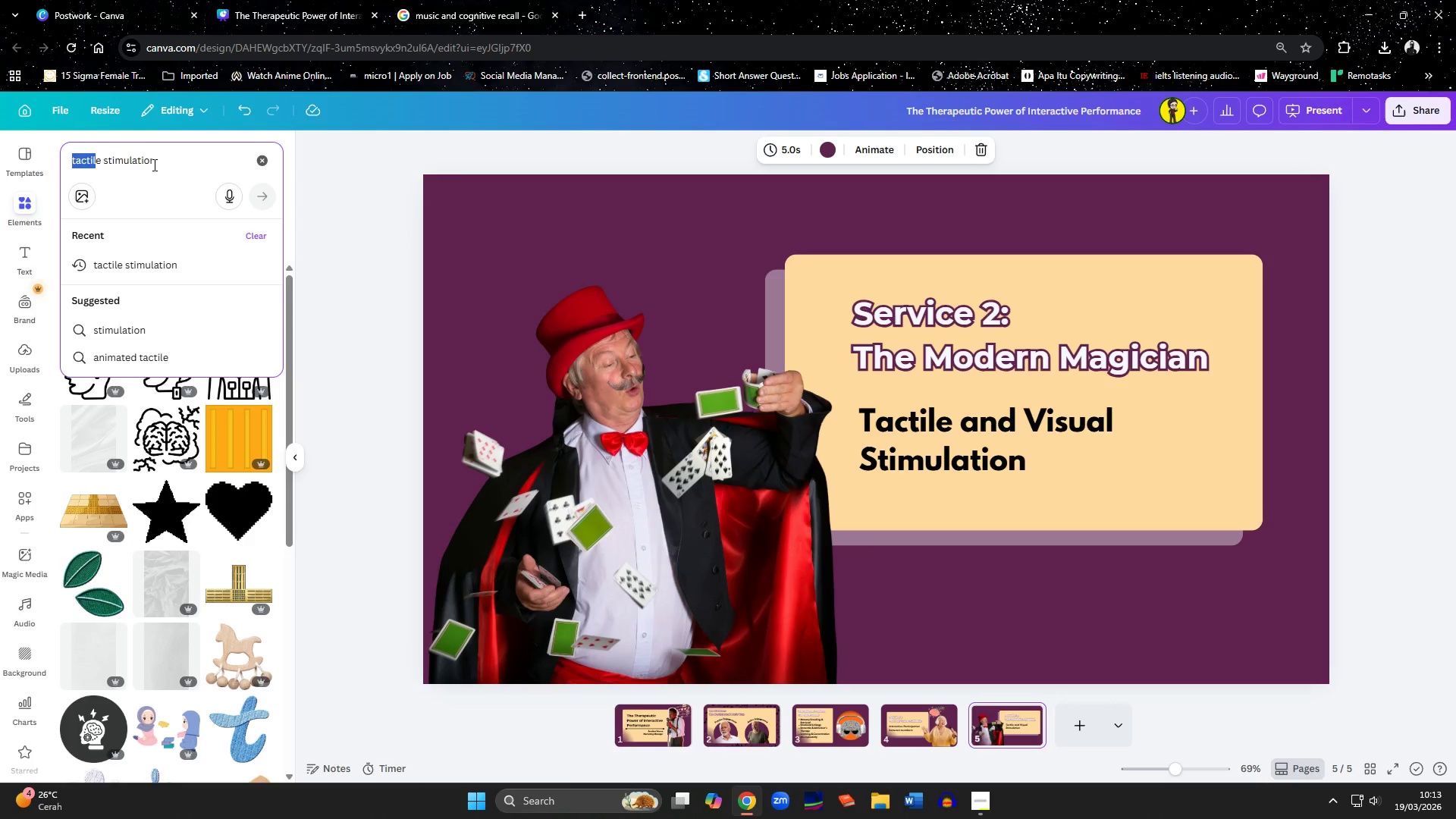 
key(Shift+ArrowRight)
 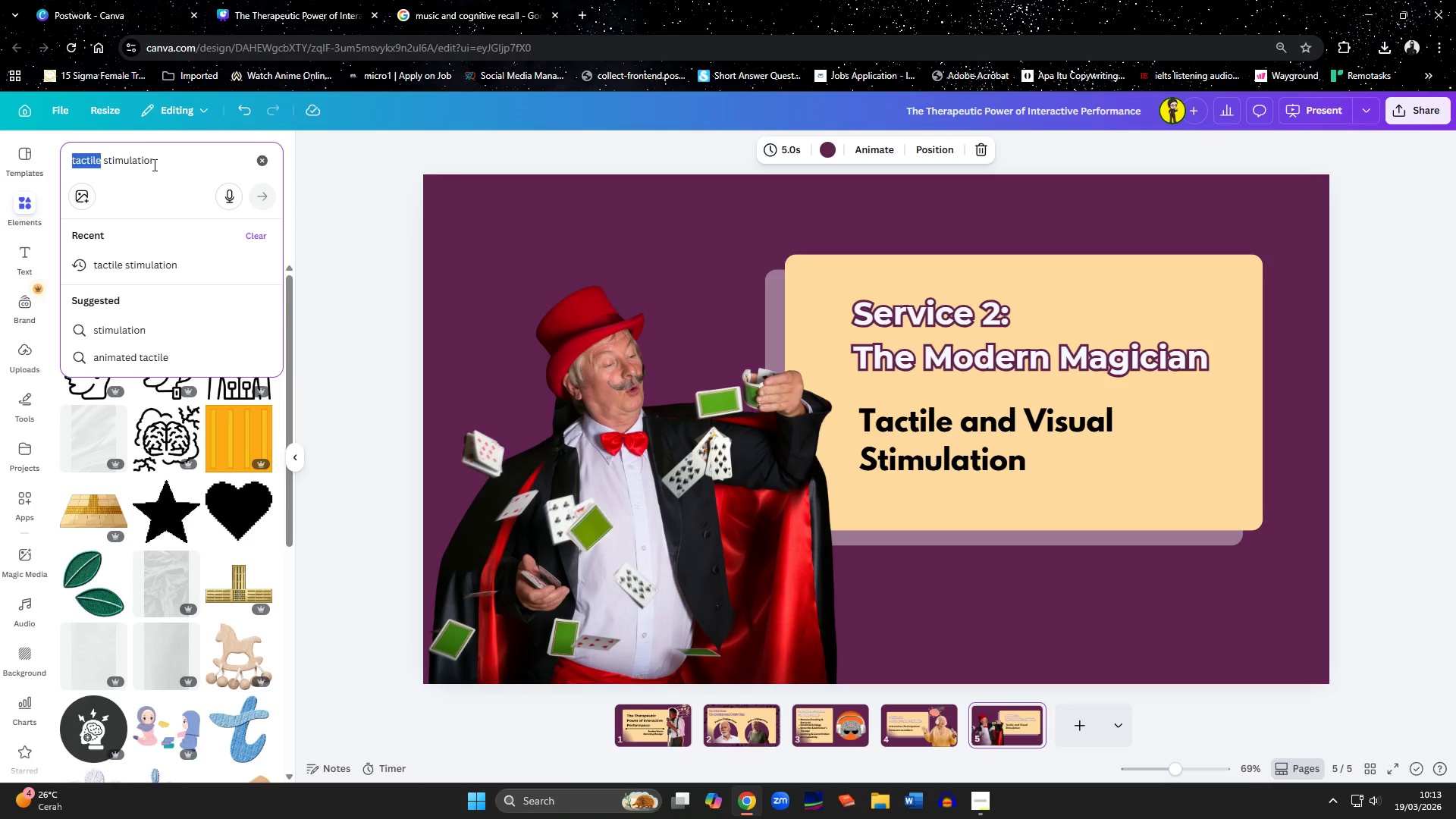 
key(Shift+ArrowRight)
 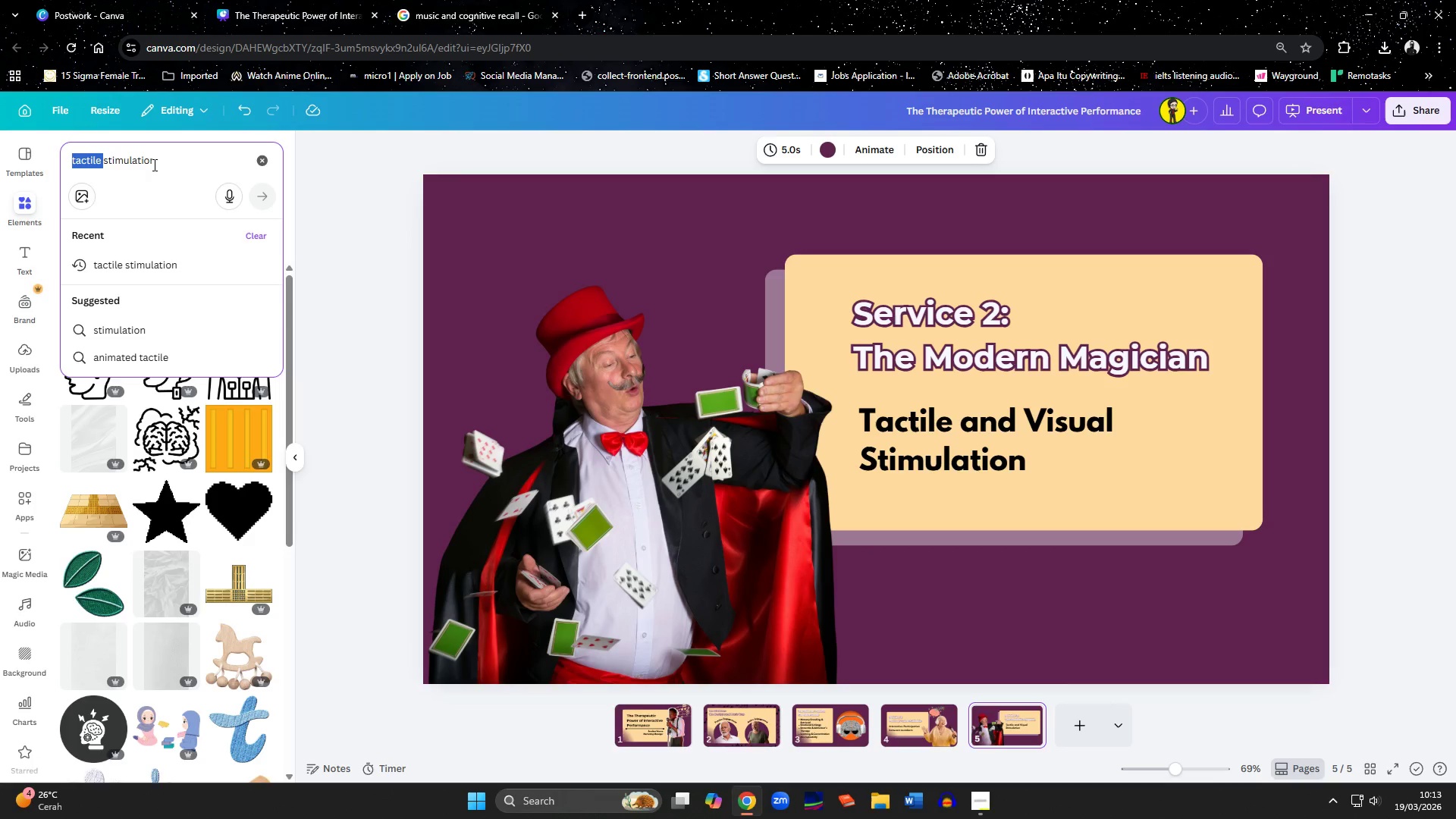 
key(Backspace)
 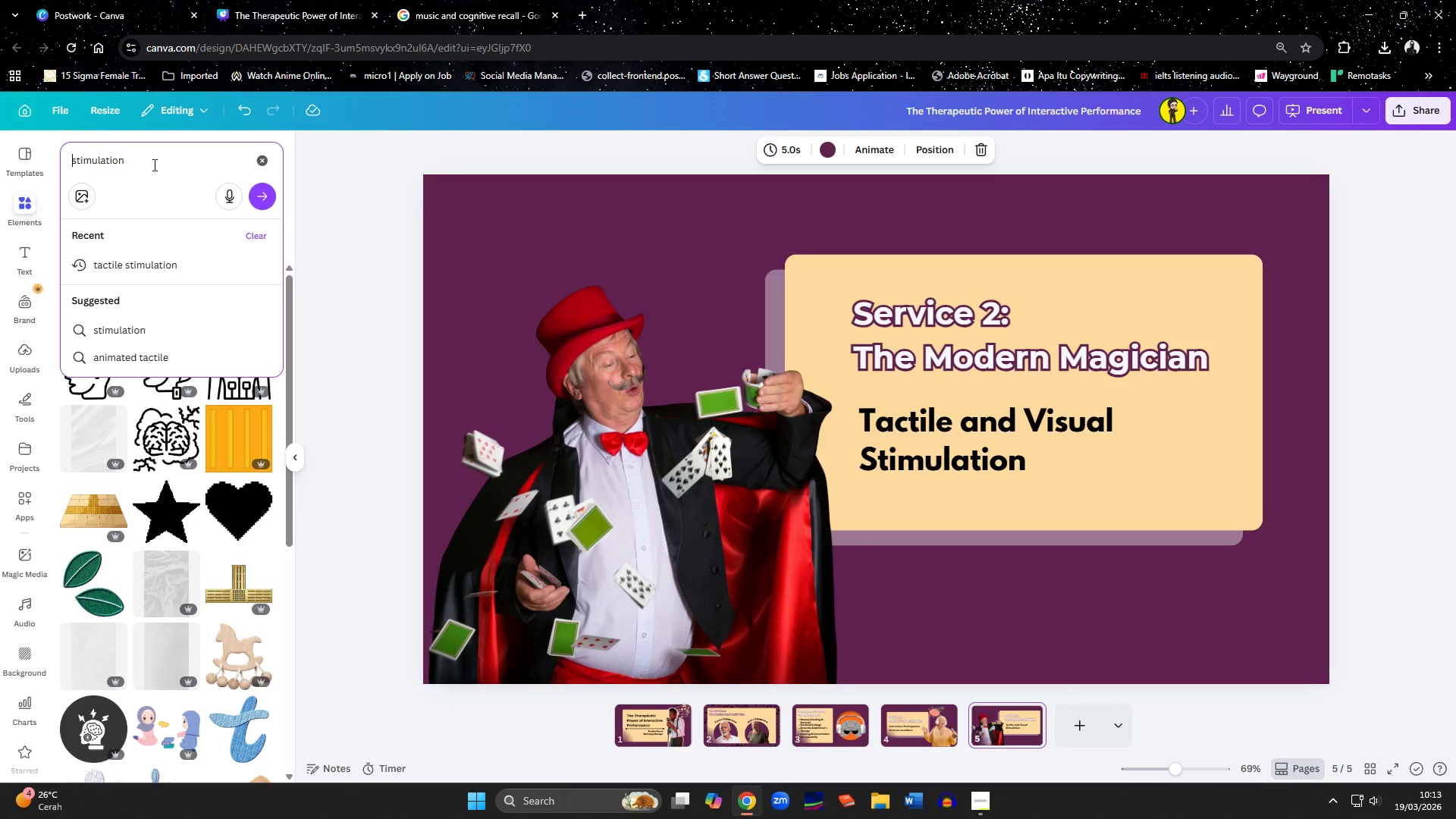 
key(Enter)
 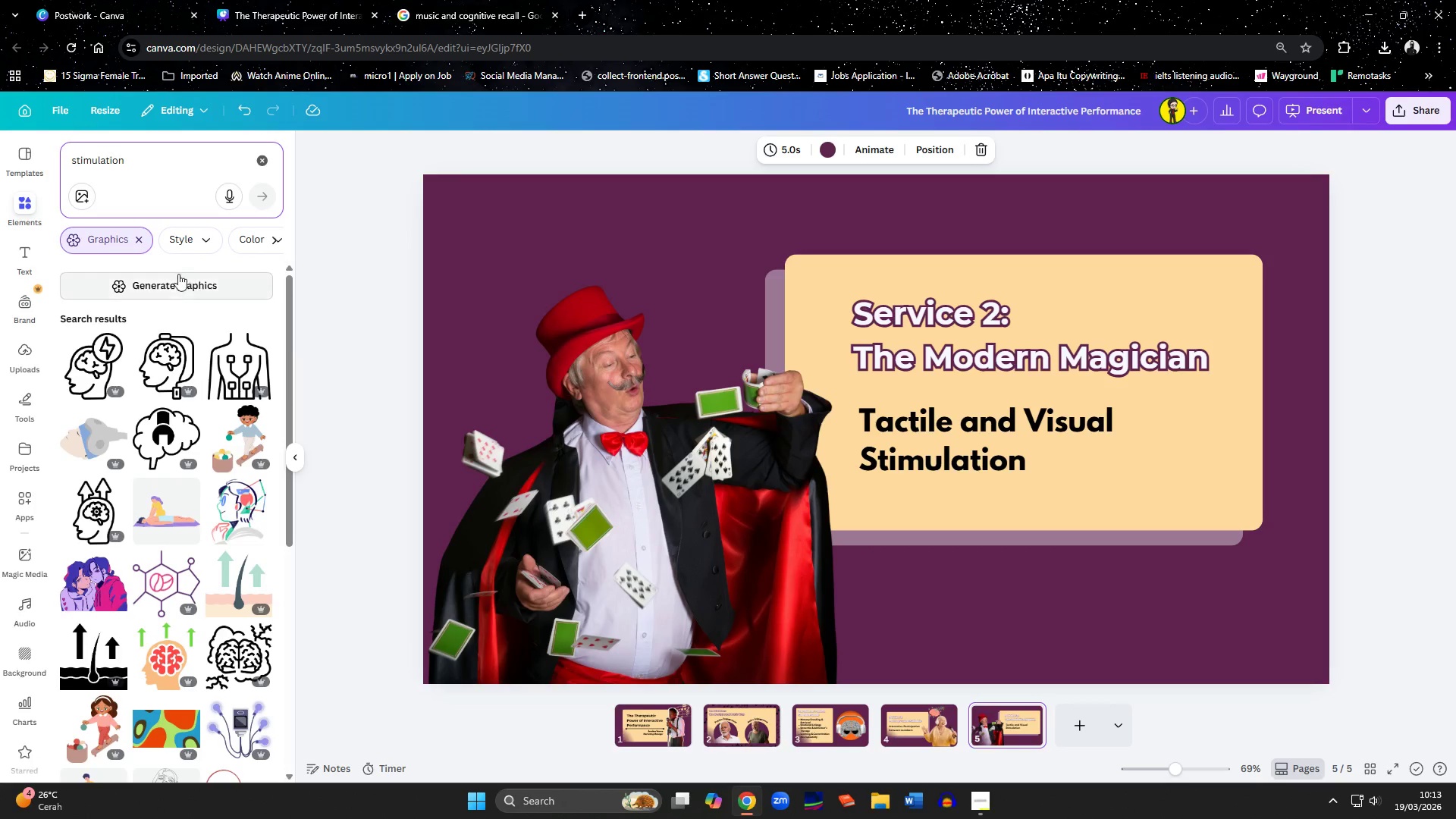 
left_click_drag(start_coordinate=[140, 164], to_coordinate=[3, 163])
 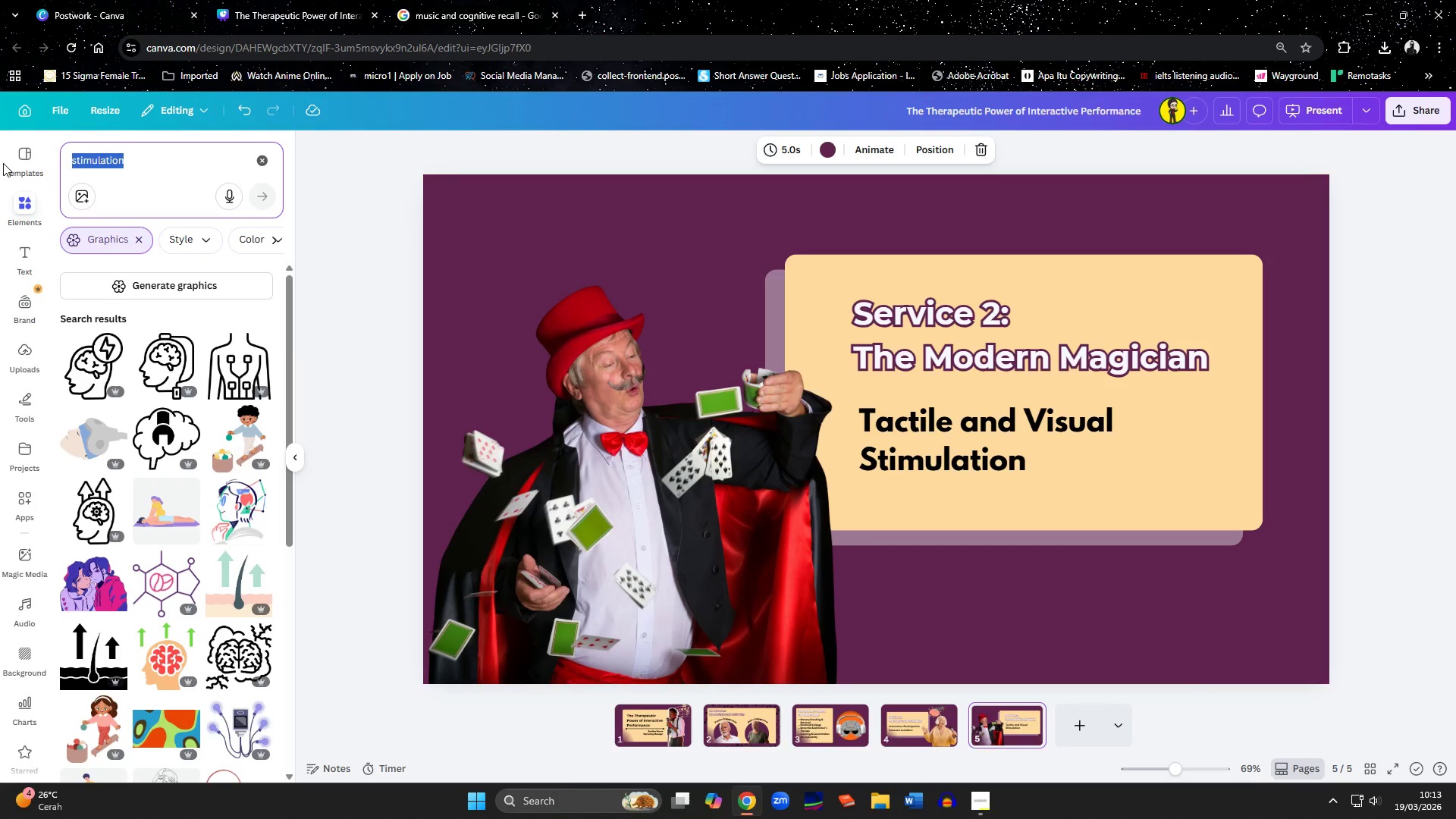 
type(tactile)
 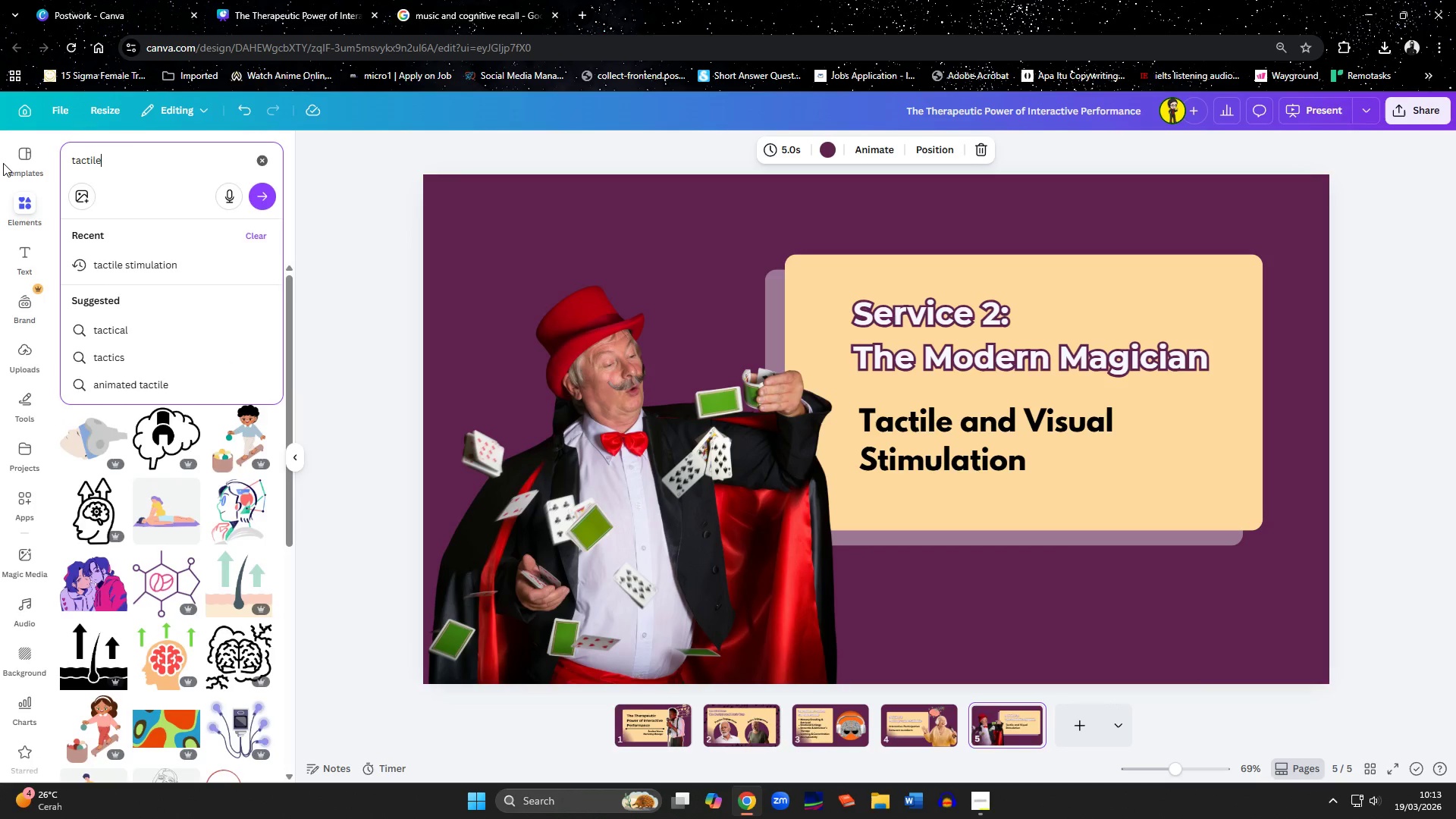 
key(Enter)
 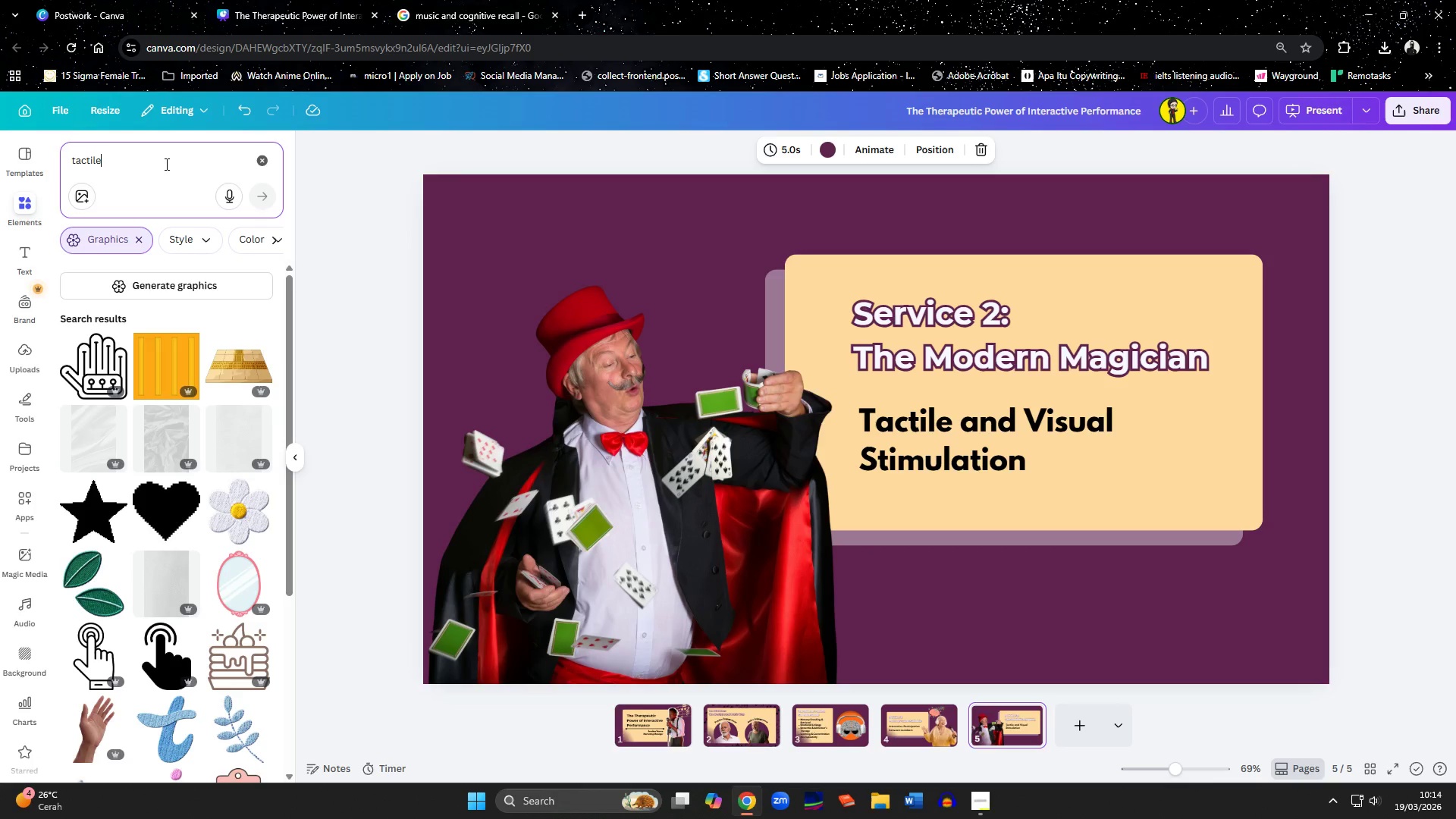 
wait(7.06)
 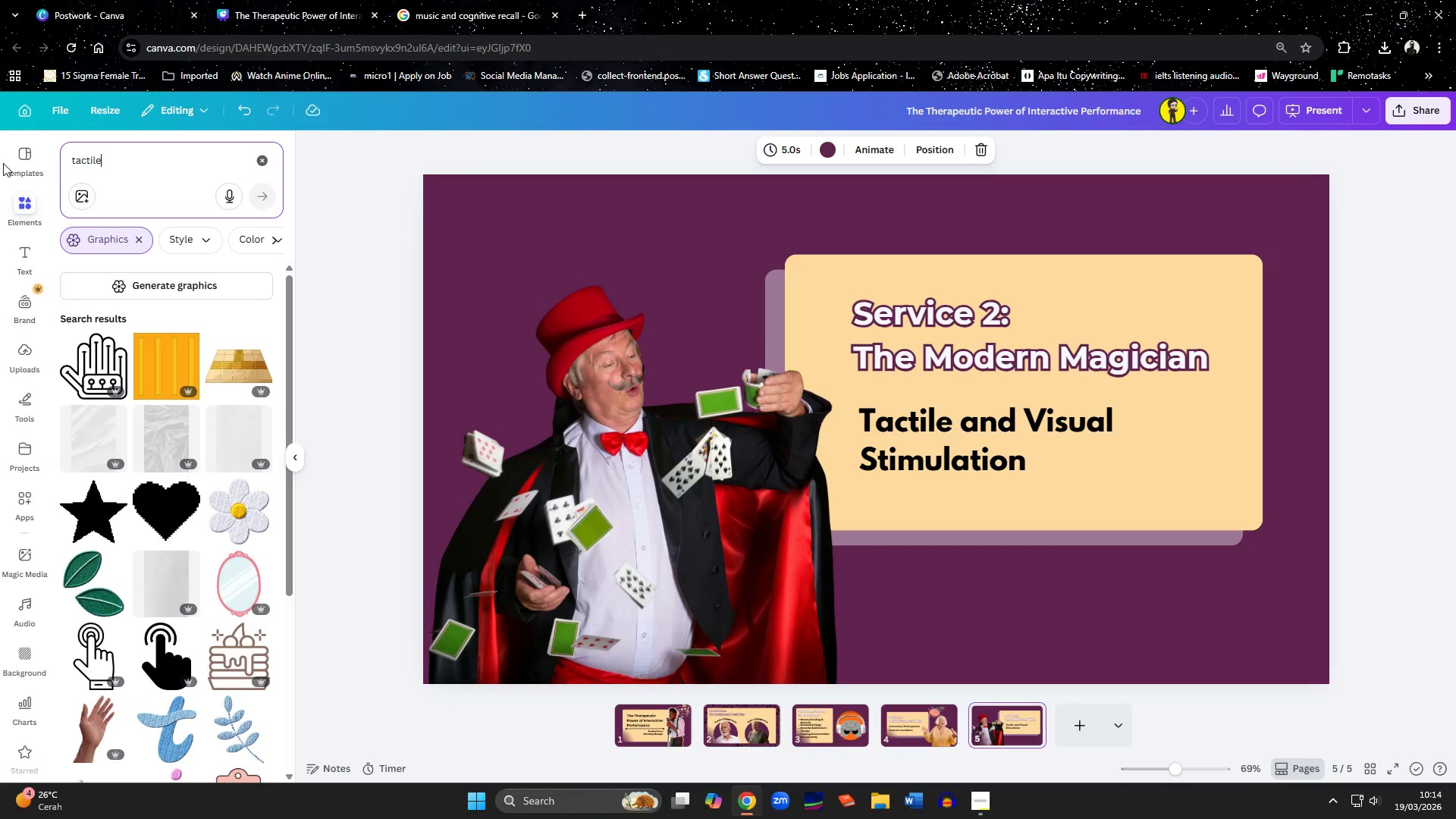 
left_click_drag(start_coordinate=[119, 153], to_coordinate=[0, 173])
 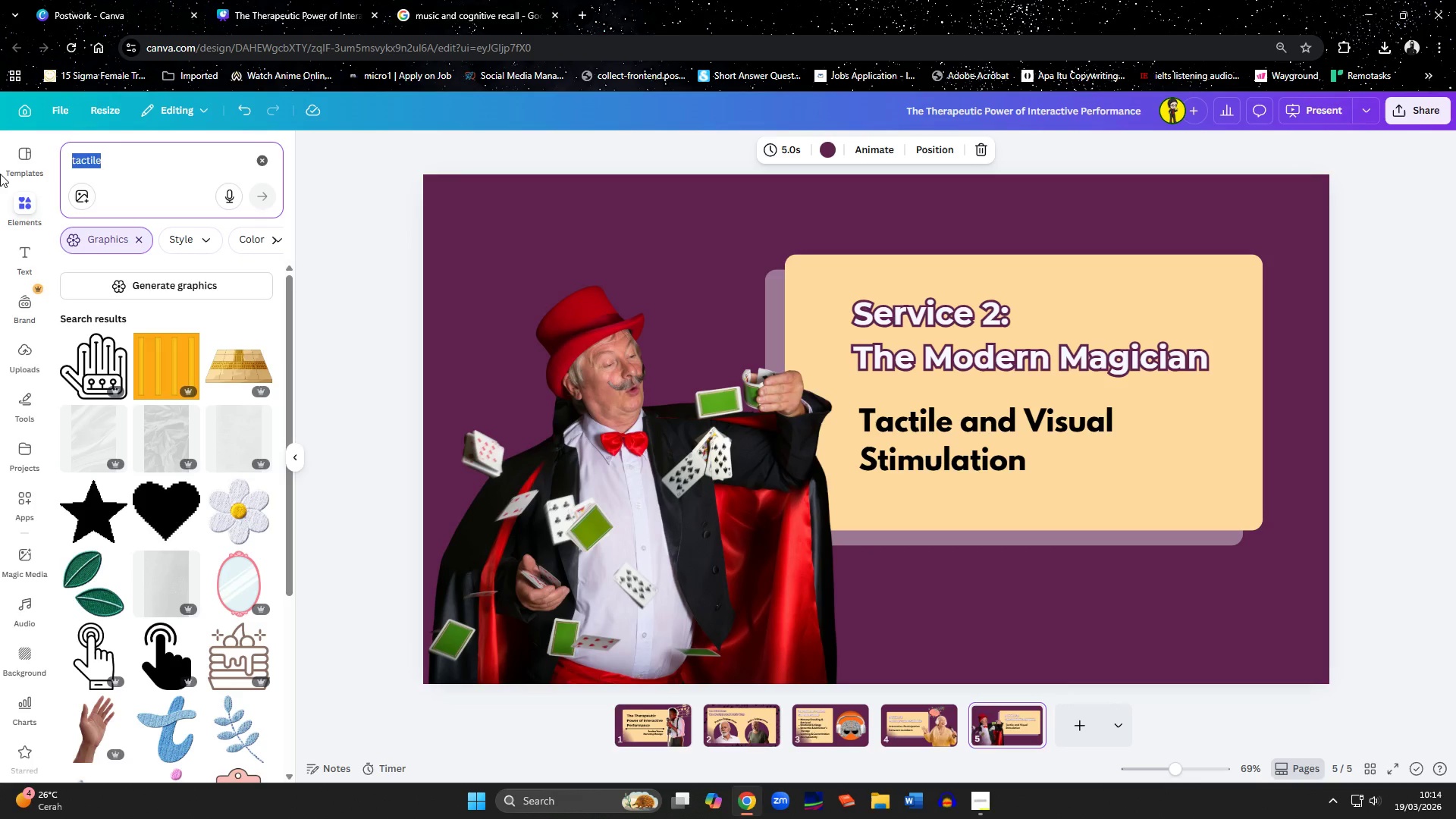 
type(visual)
 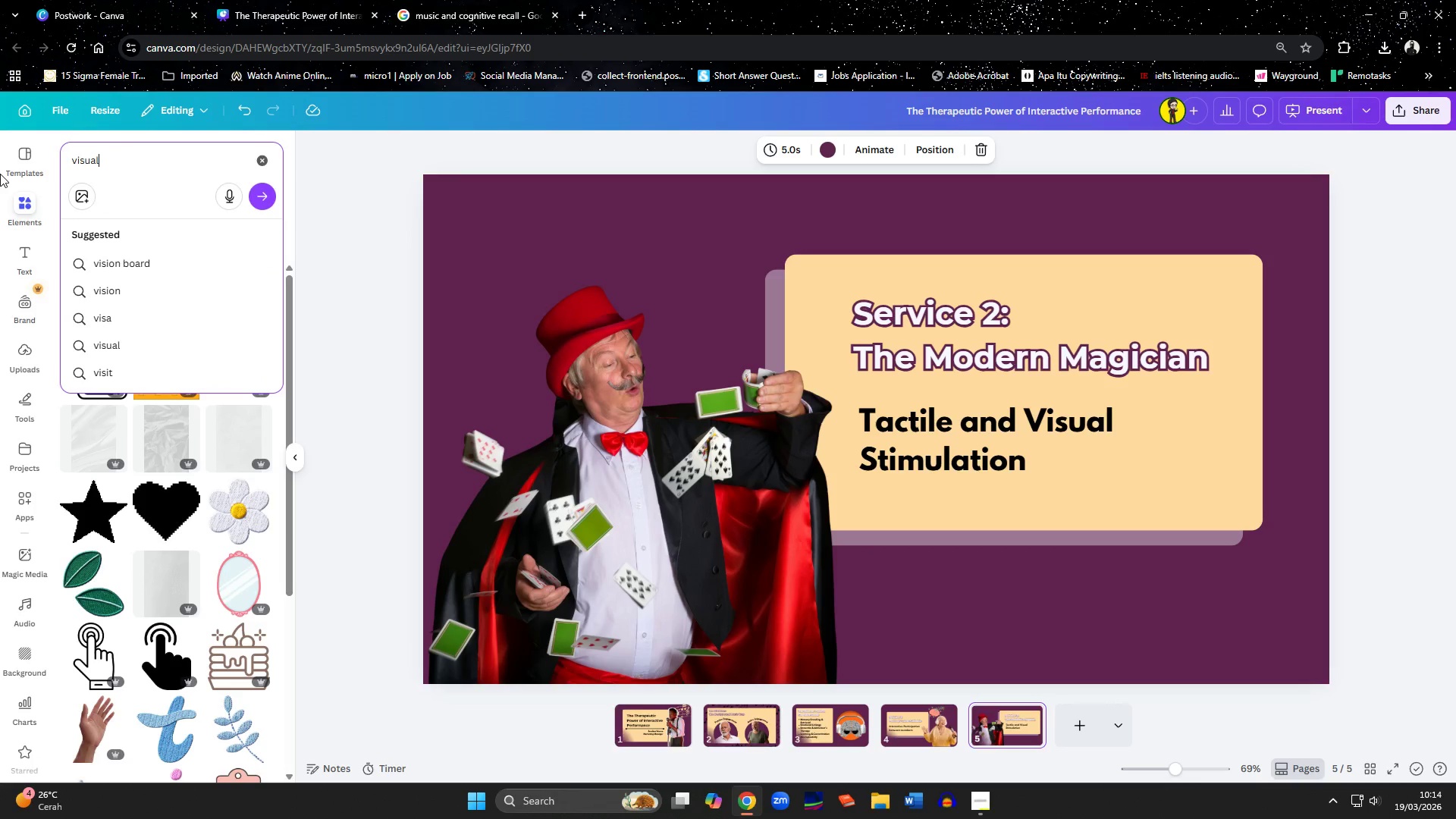 
key(Enter)
 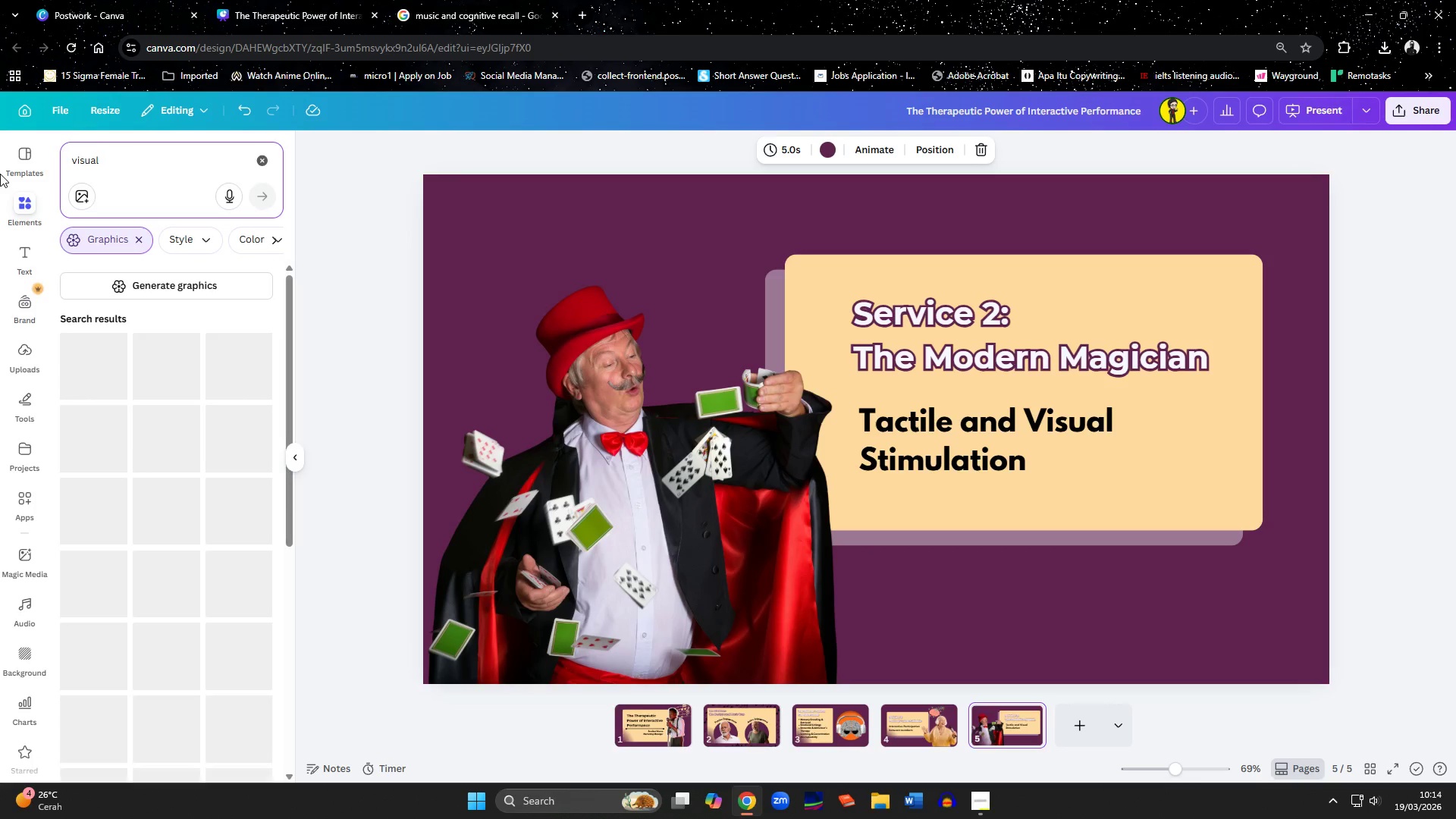 
mouse_move([71, 366])
 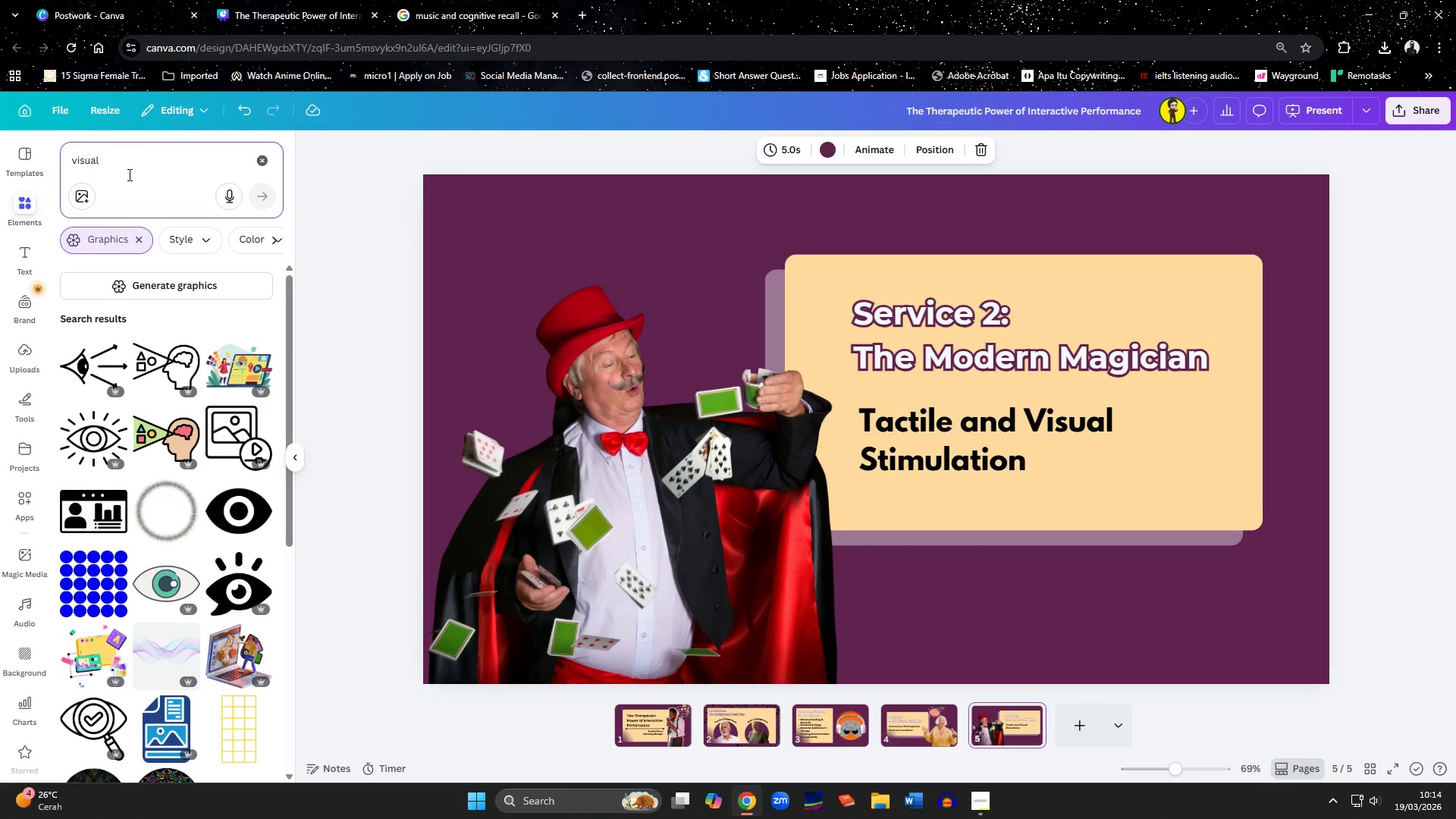 
left_click_drag(start_coordinate=[128, 164], to_coordinate=[20, 165])
 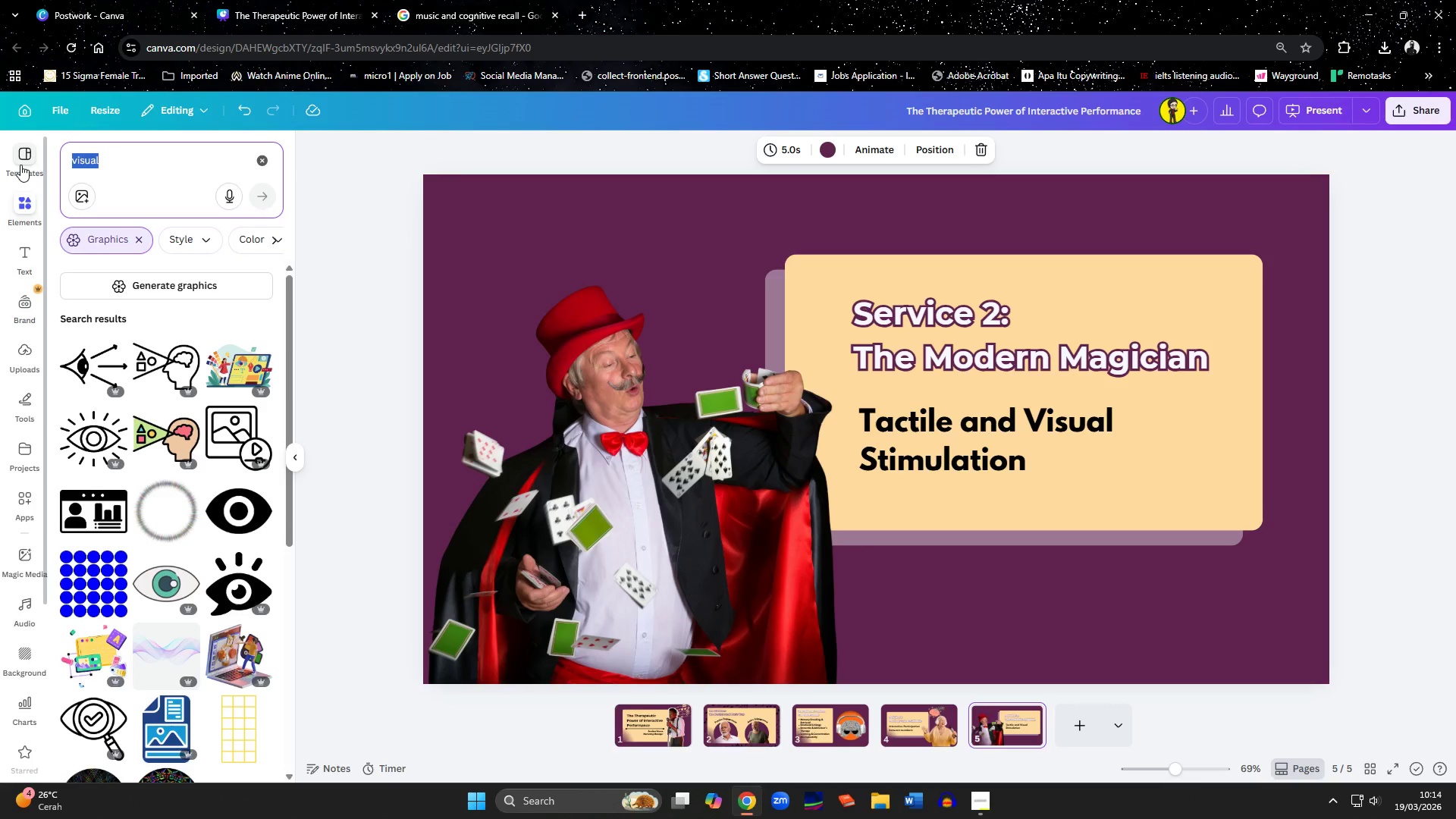 
type(hands and eye)
 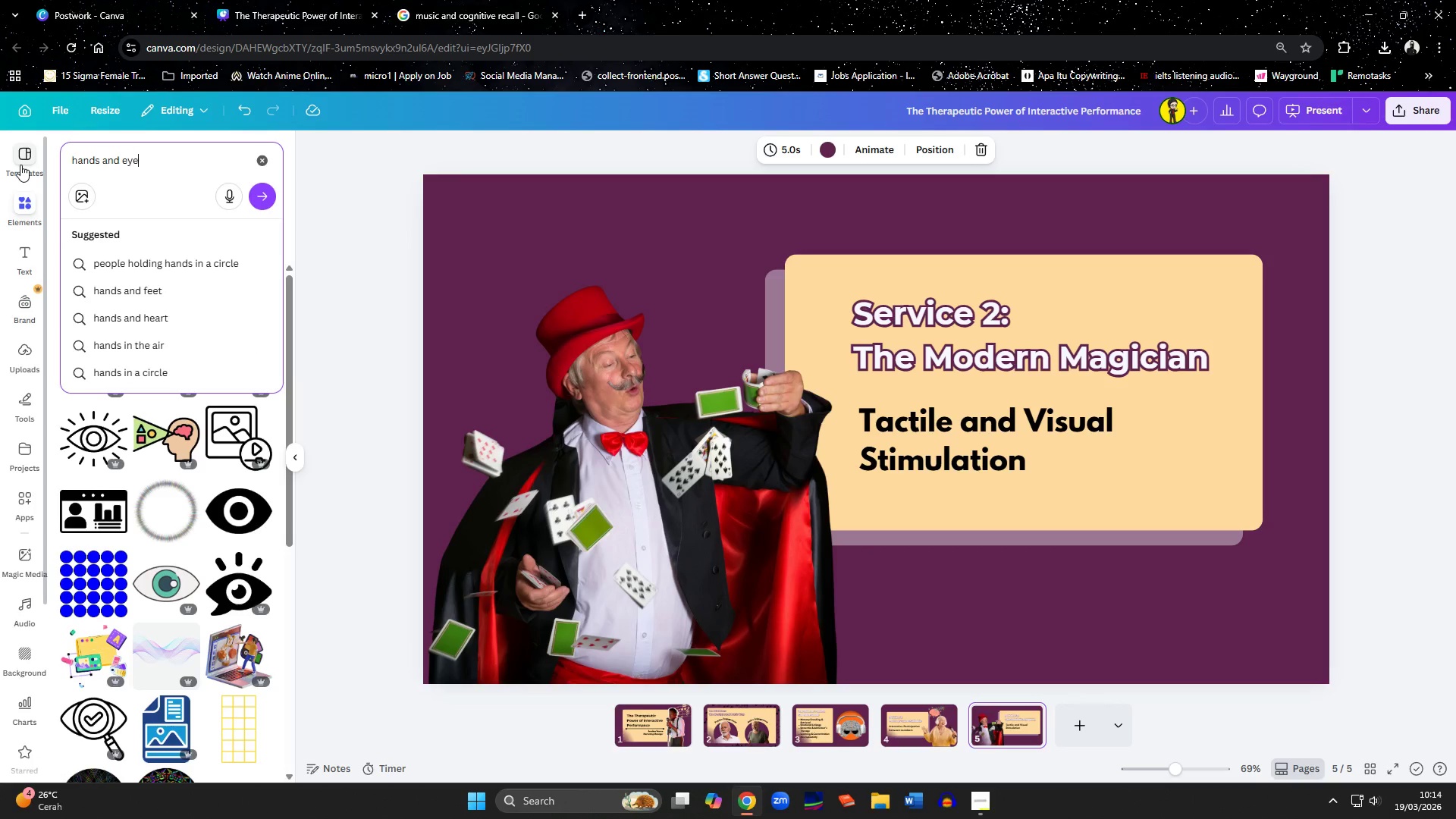 
key(Enter)